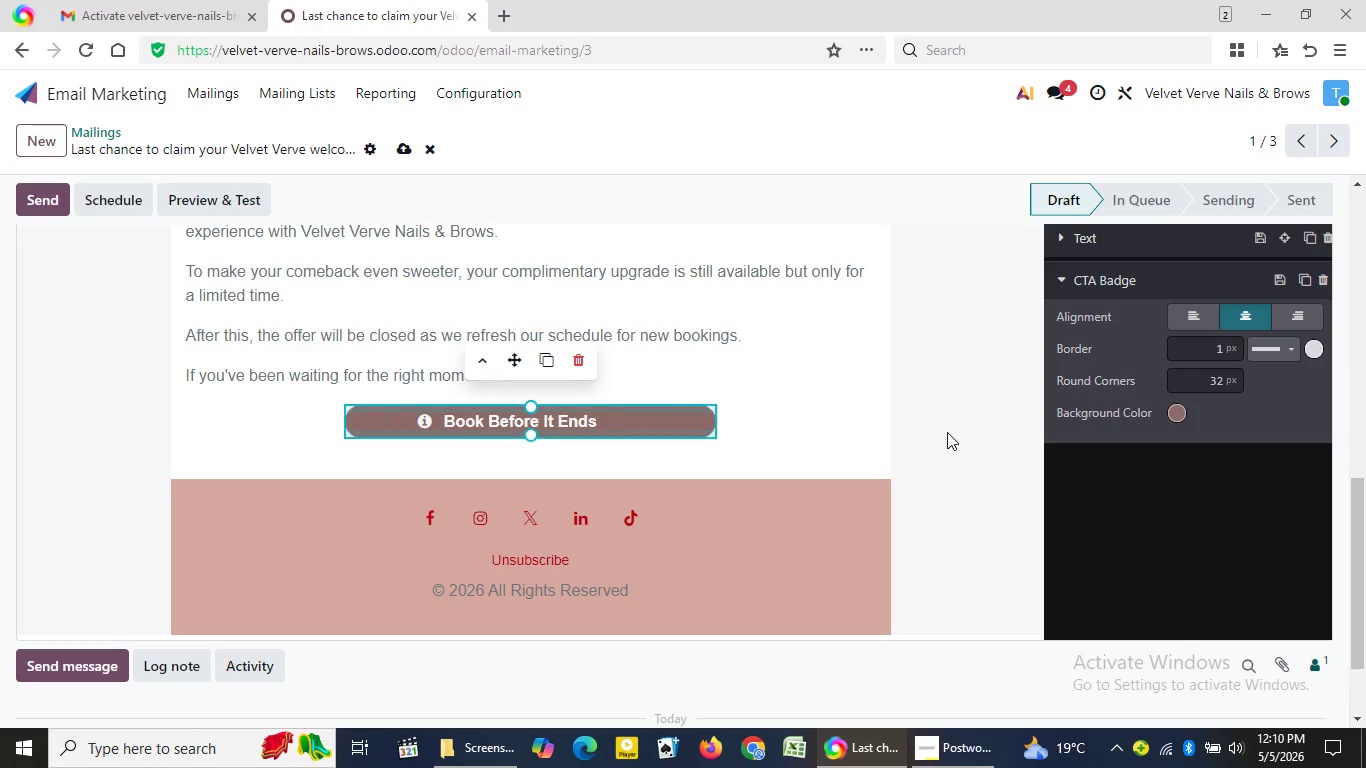 
left_click([947, 432])
 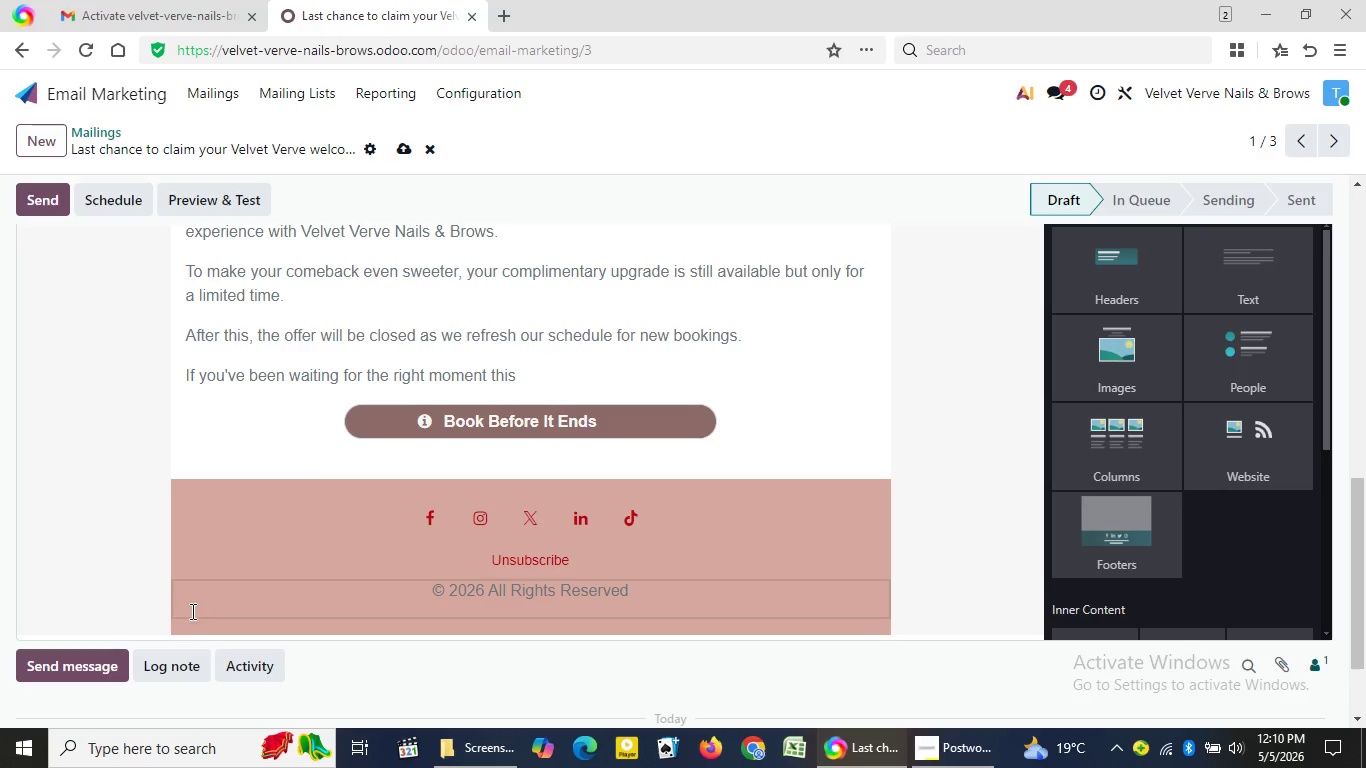 
left_click([180, 628])
 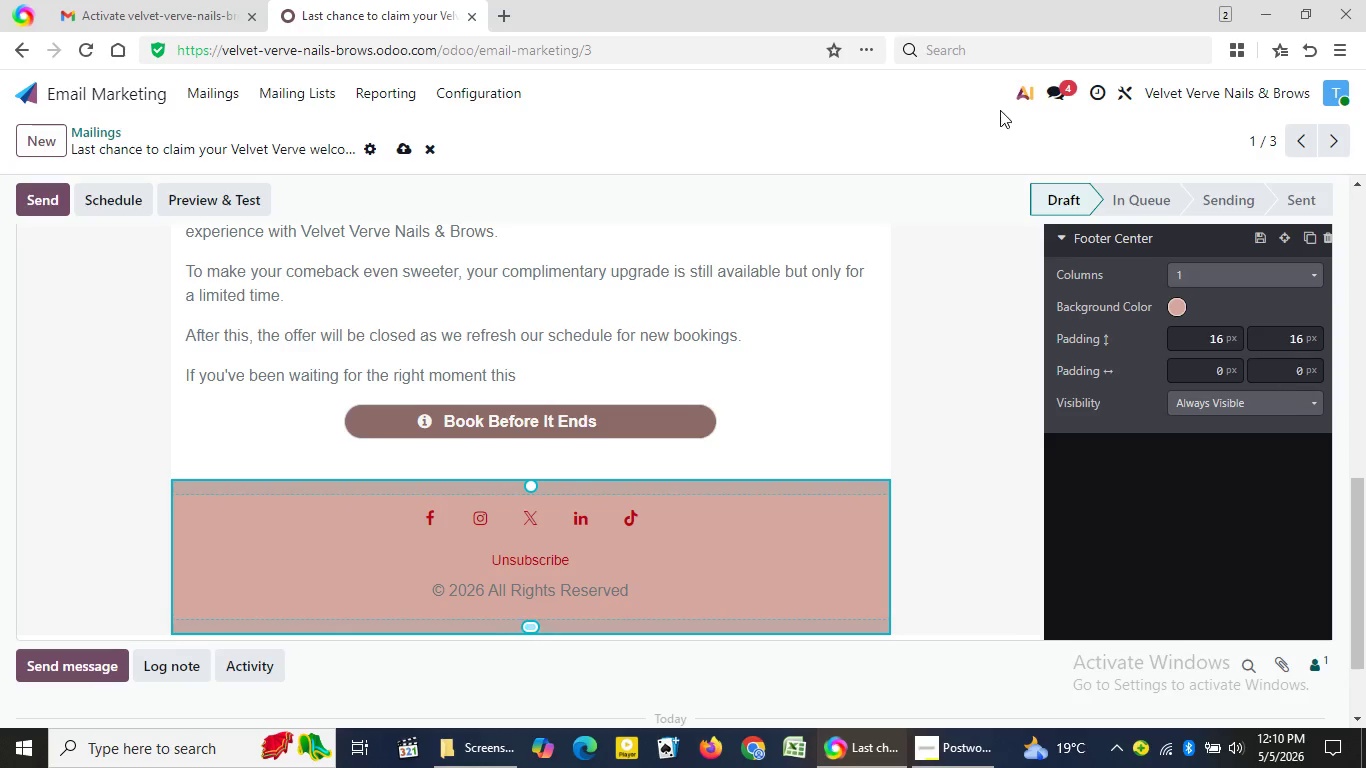 
wait(6.03)
 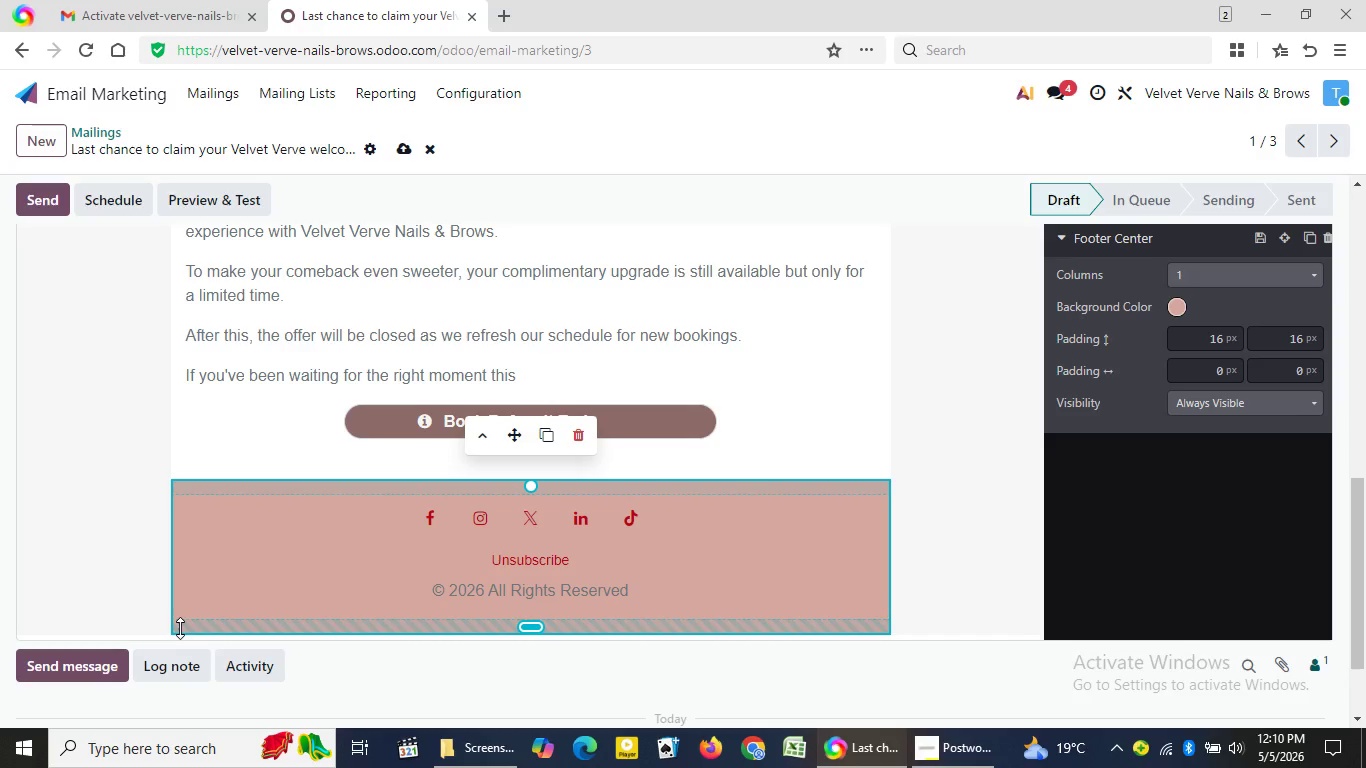 
left_click([1182, 305])
 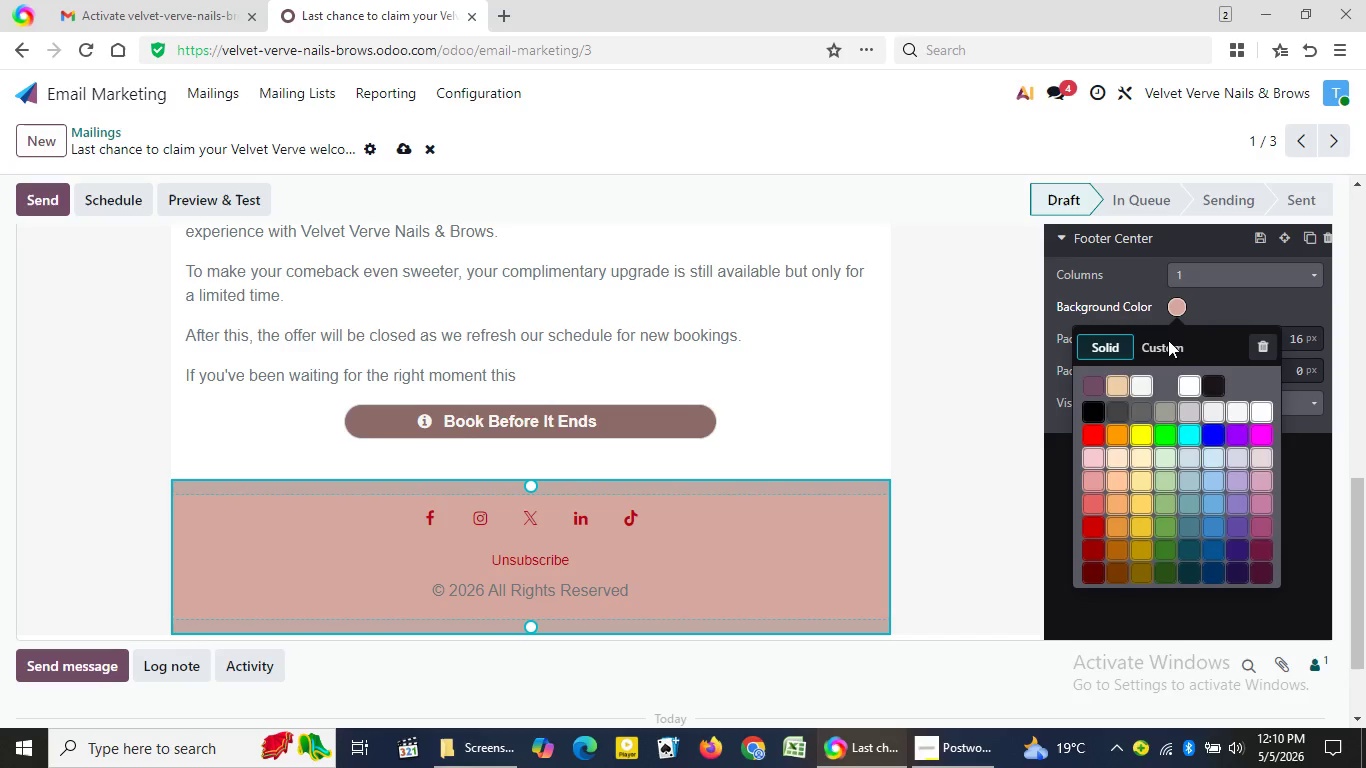 
left_click([1168, 342])
 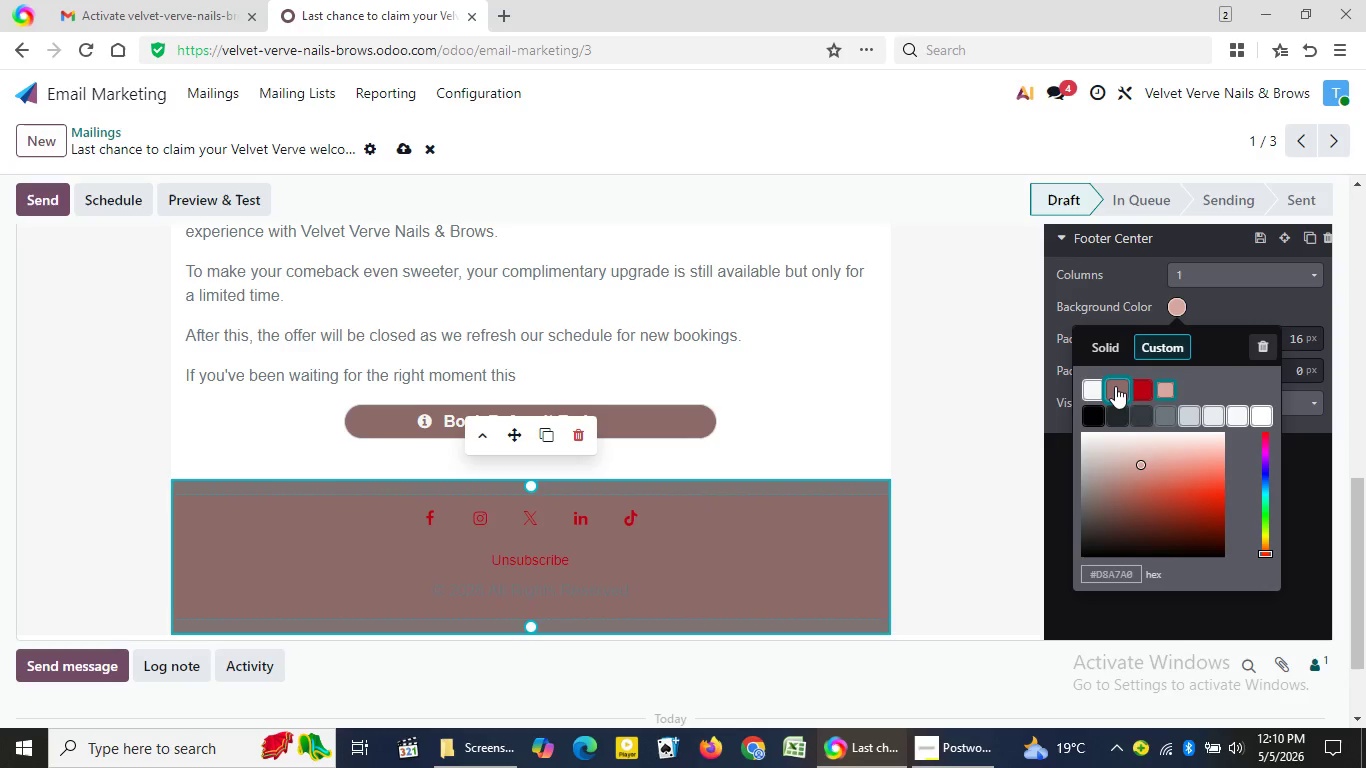 
left_click([1116, 387])
 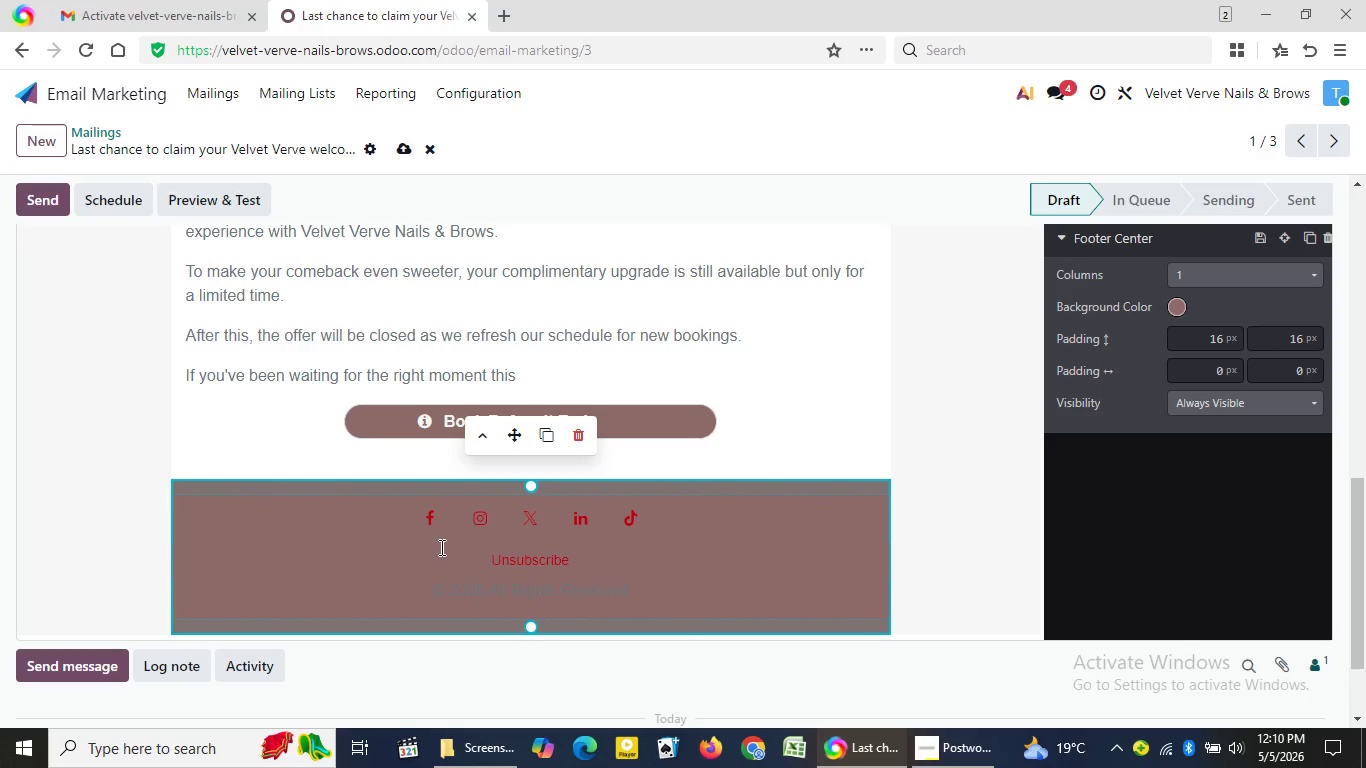 
left_click([432, 516])
 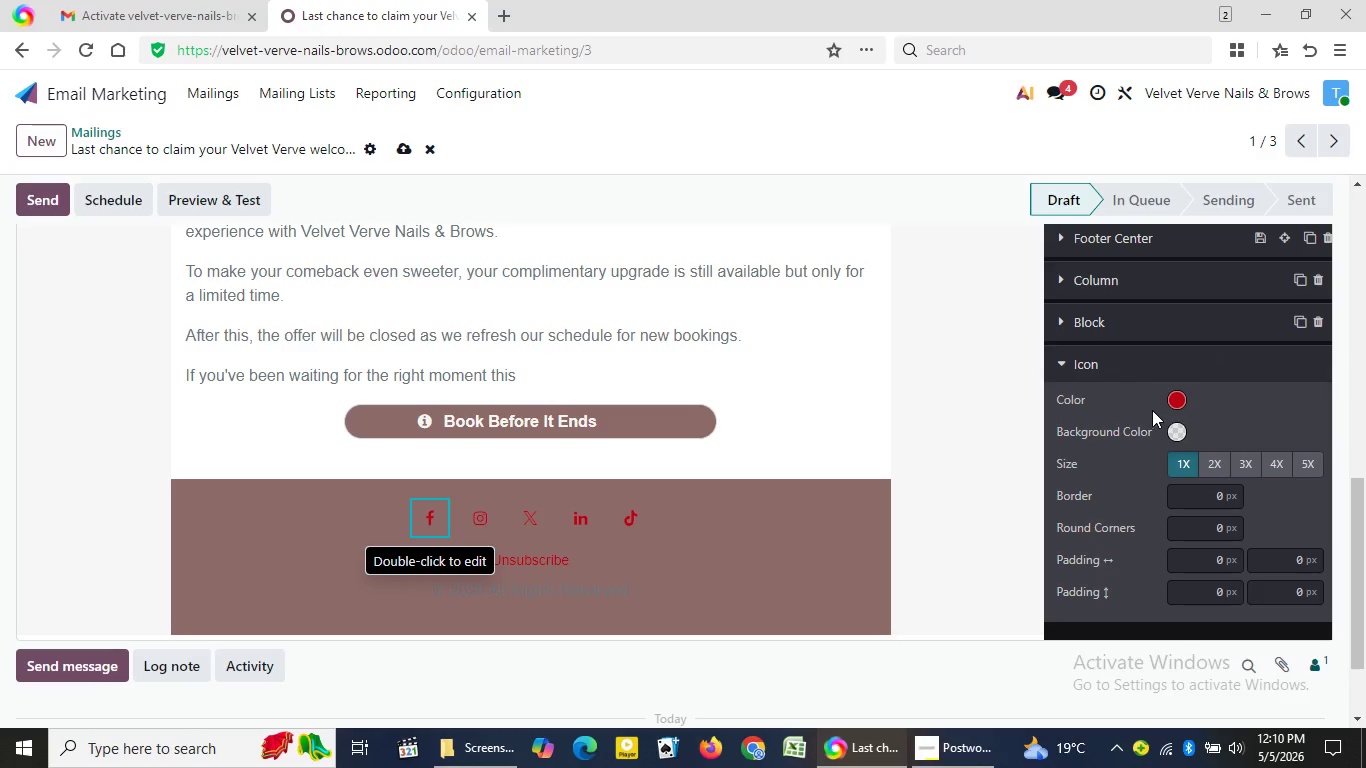 
left_click([1177, 393])
 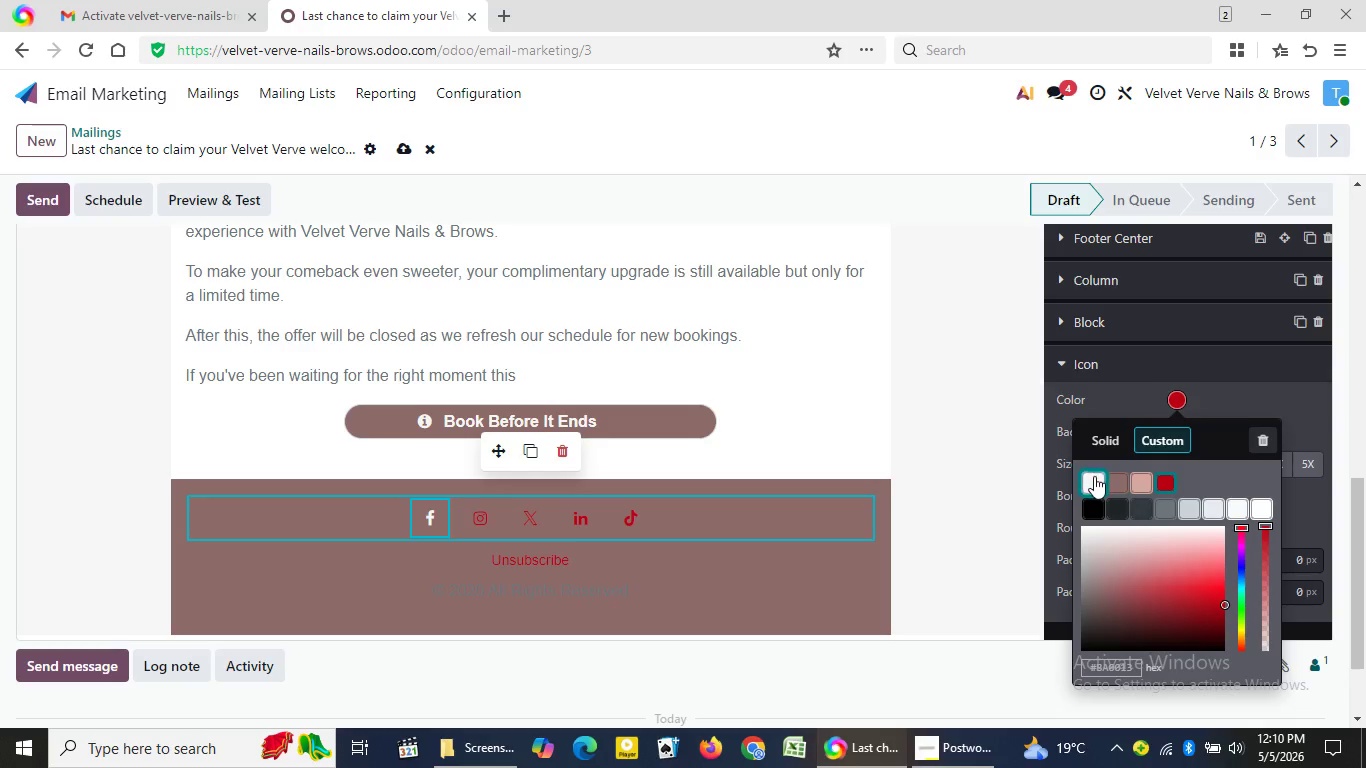 
left_click([1093, 476])
 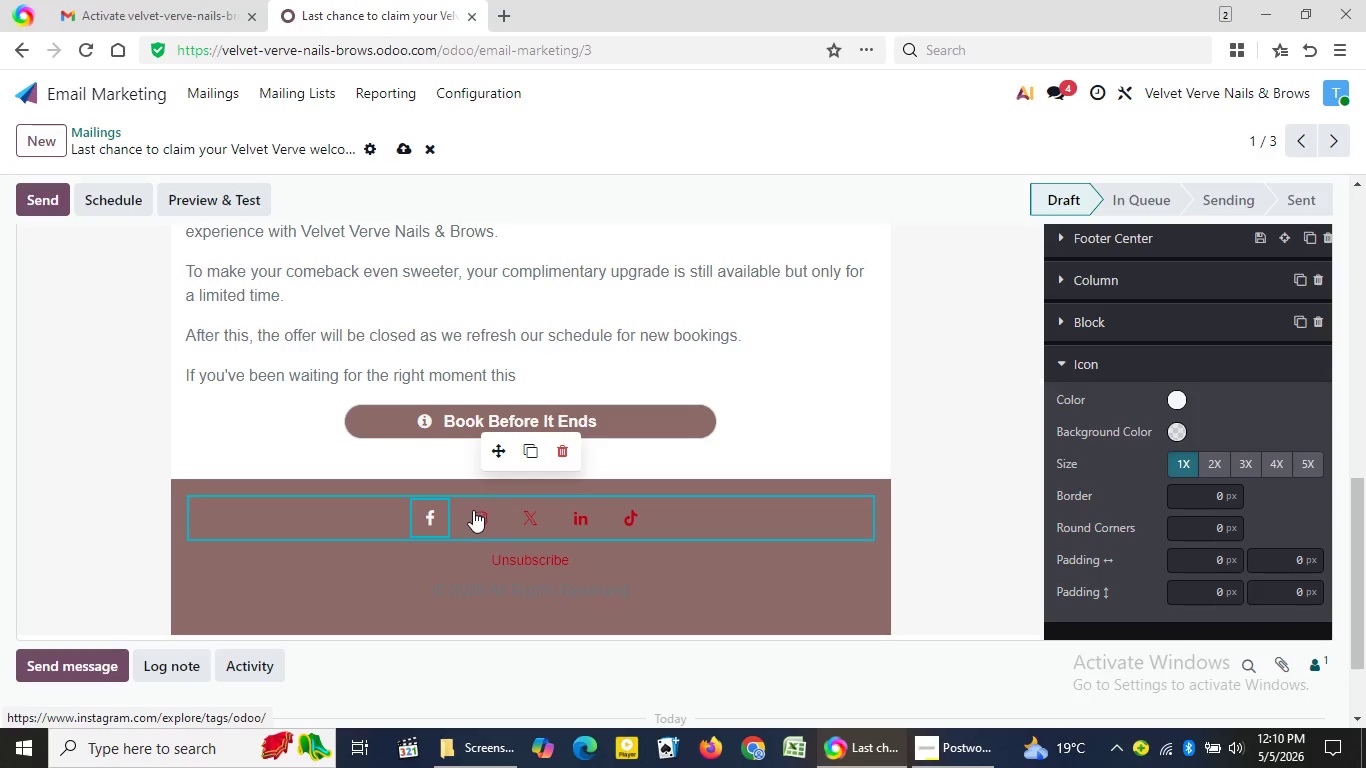 
left_click([474, 510])
 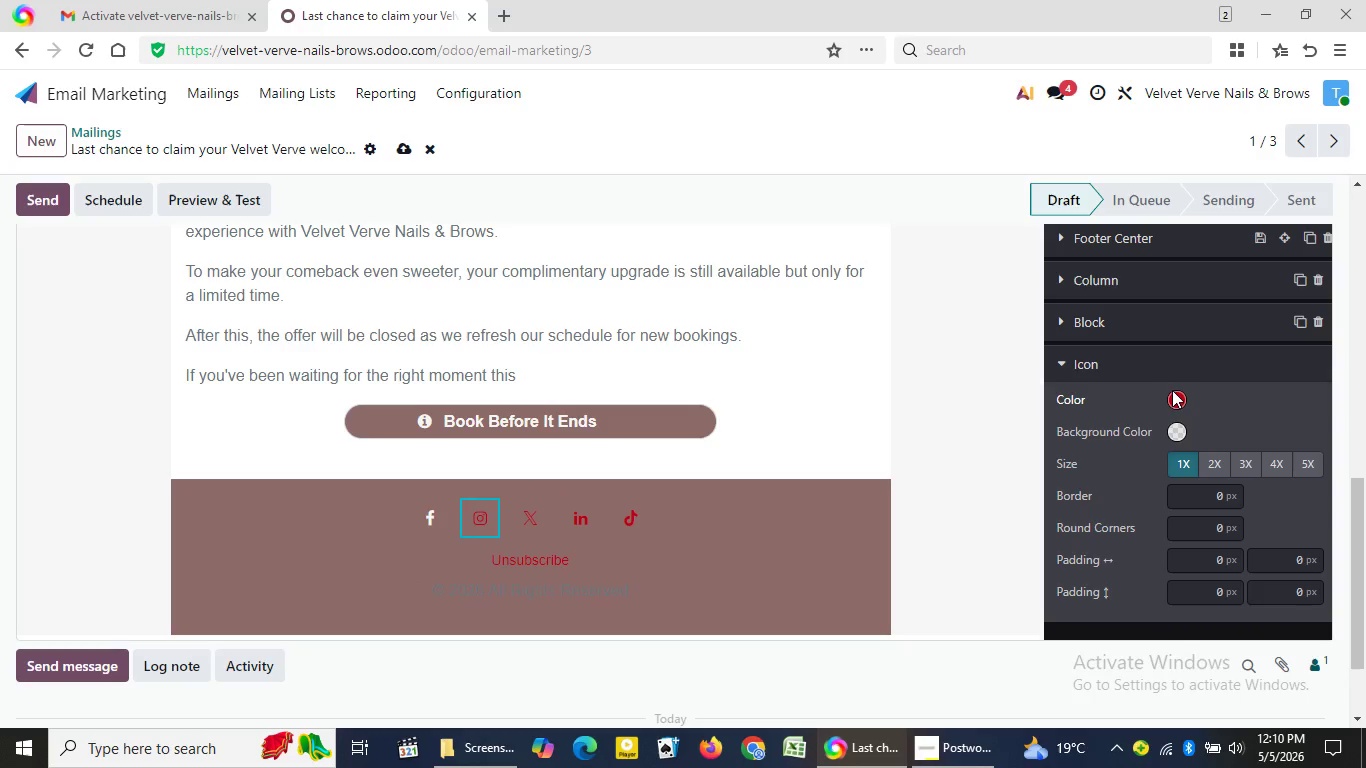 
left_click([1176, 397])
 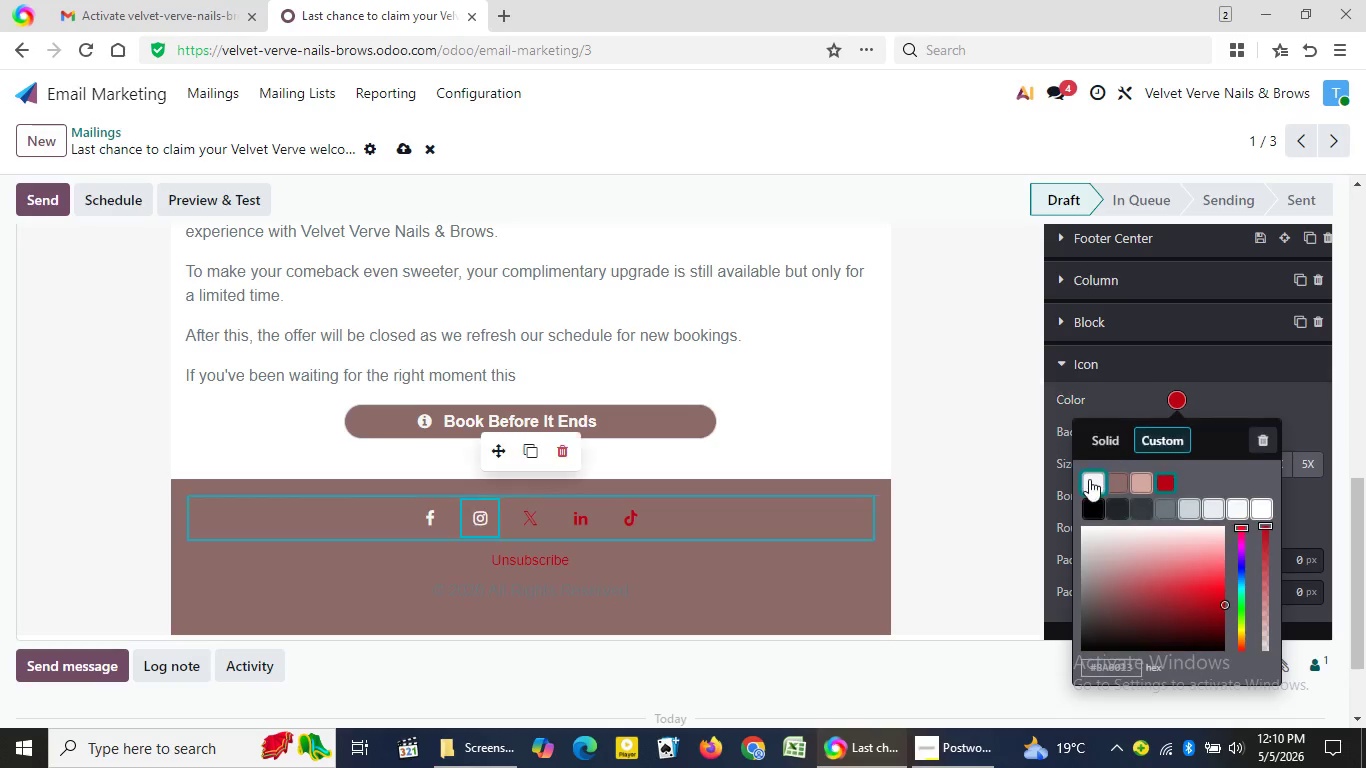 
left_click([1089, 479])
 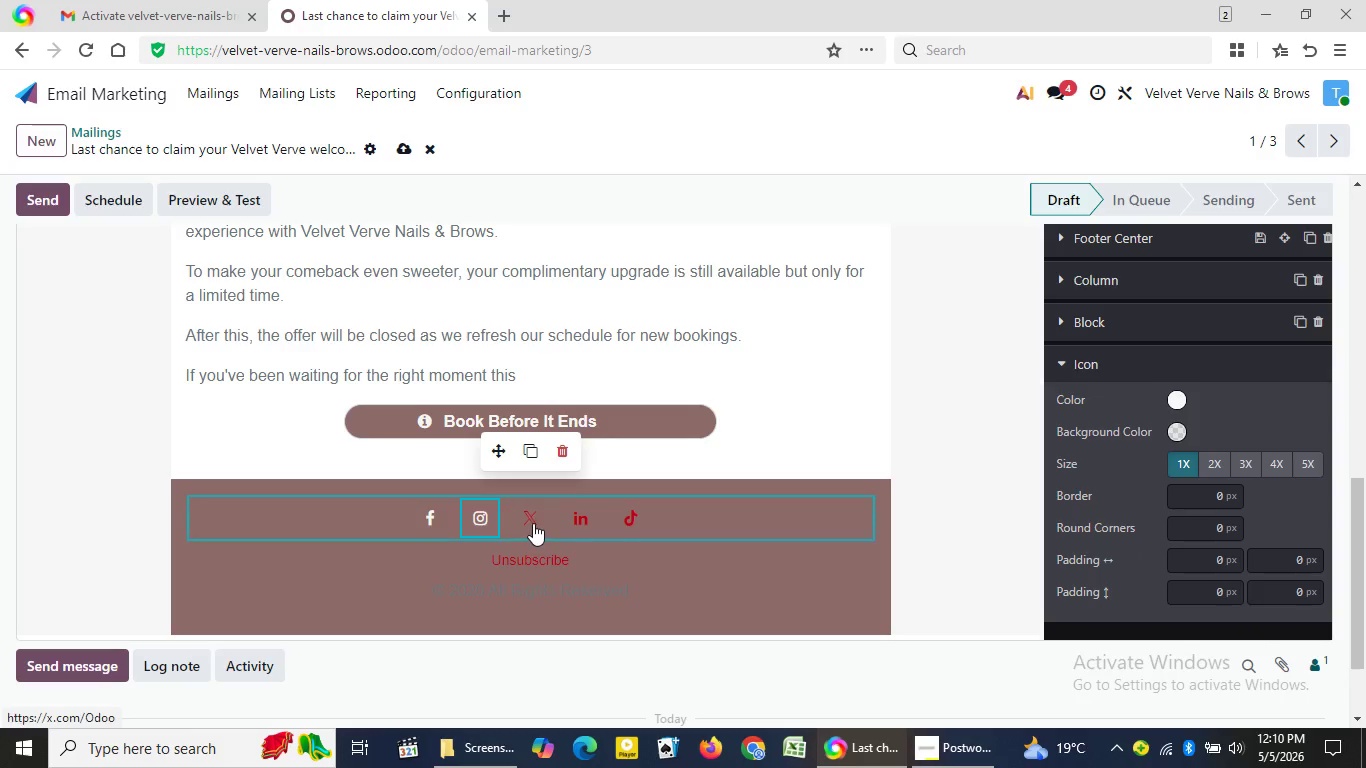 
left_click([533, 522])
 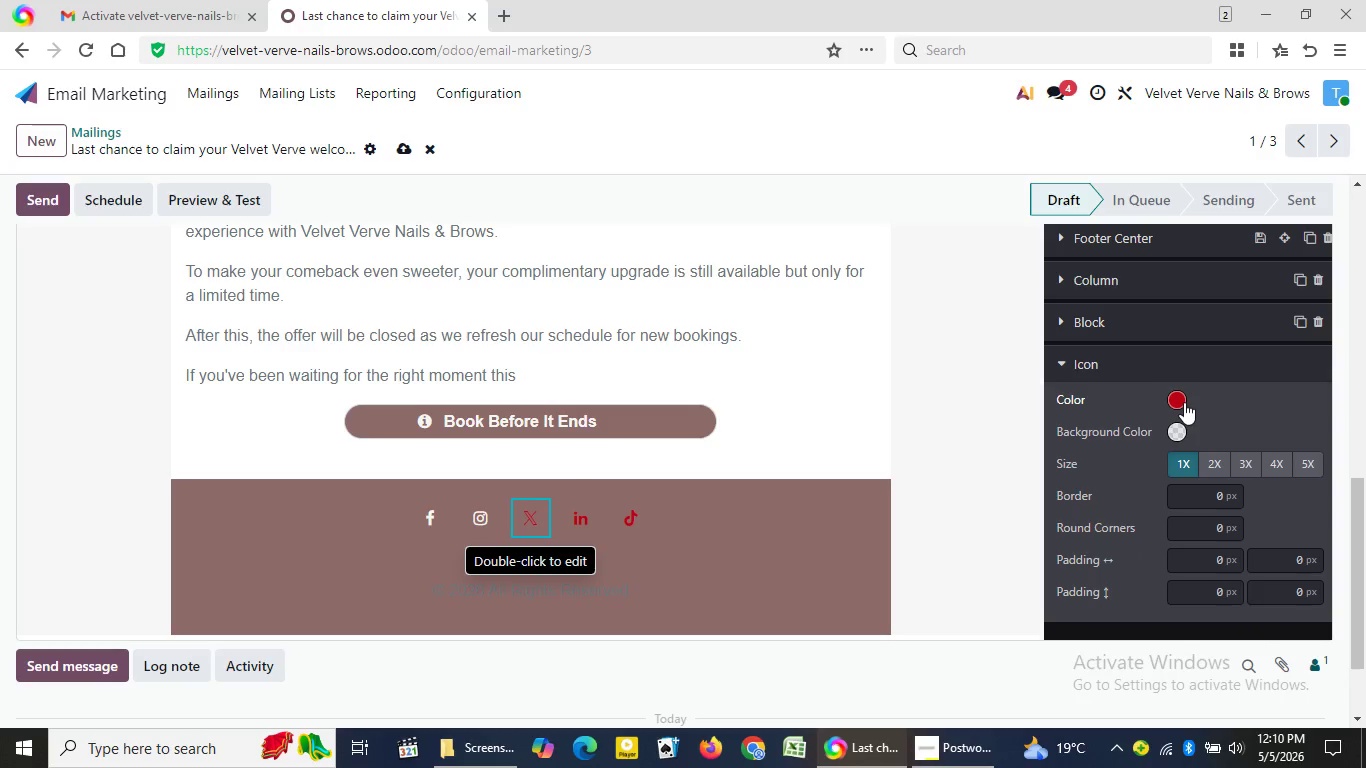 
left_click([1184, 400])
 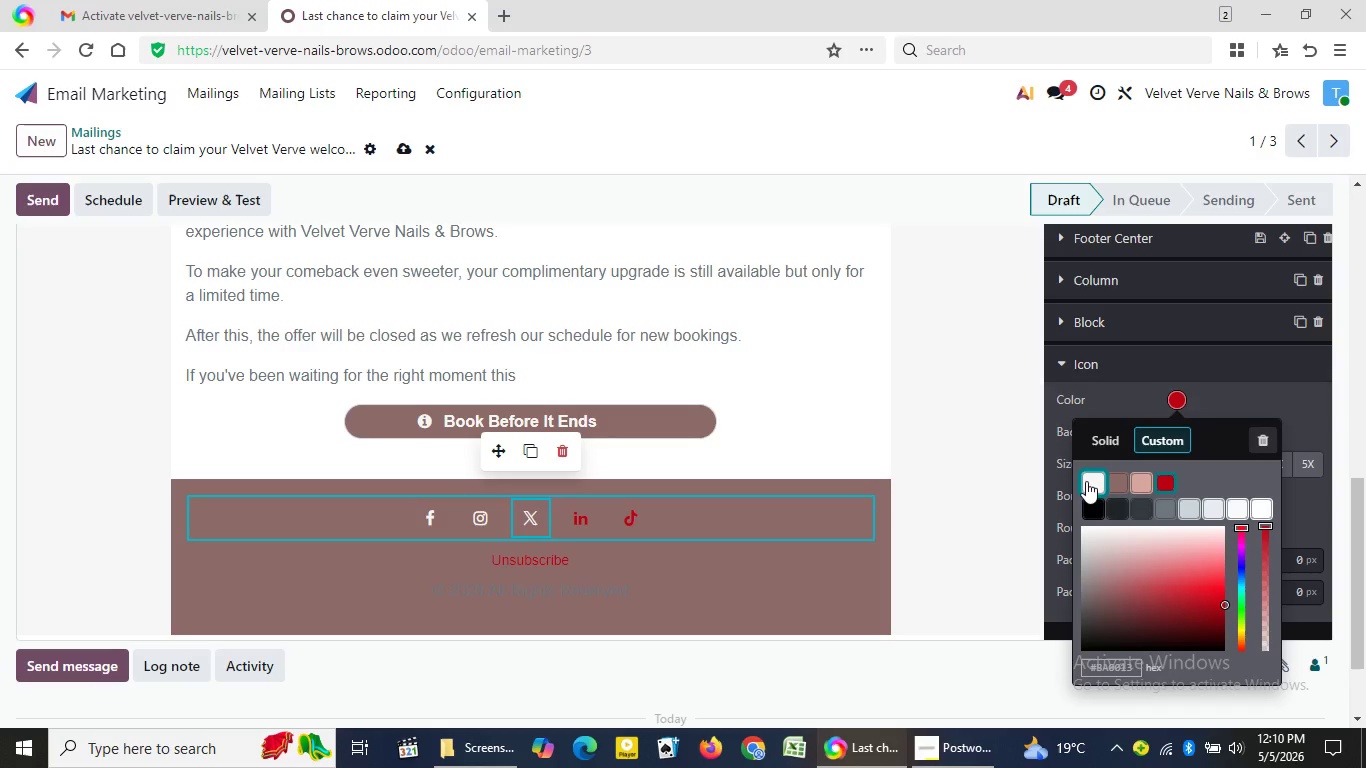 
left_click([1086, 481])
 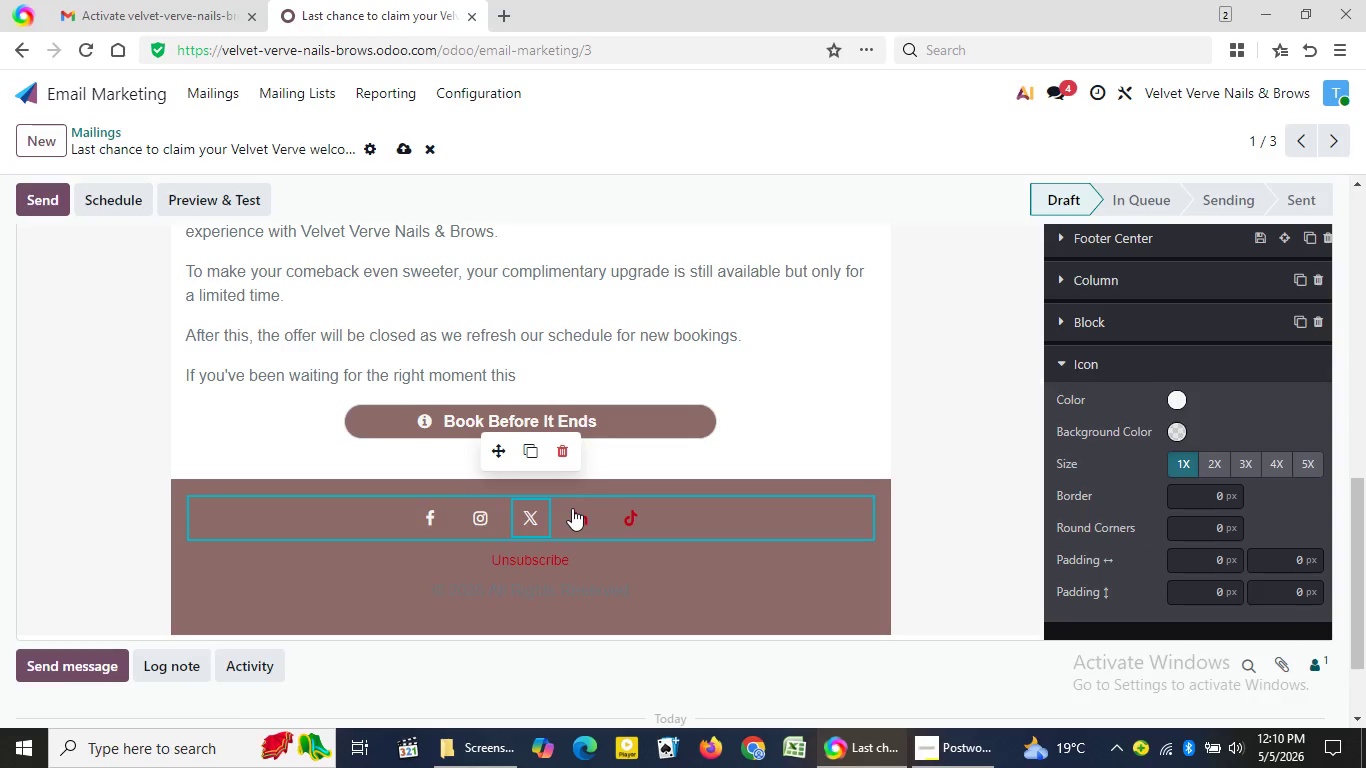 
left_click([573, 509])
 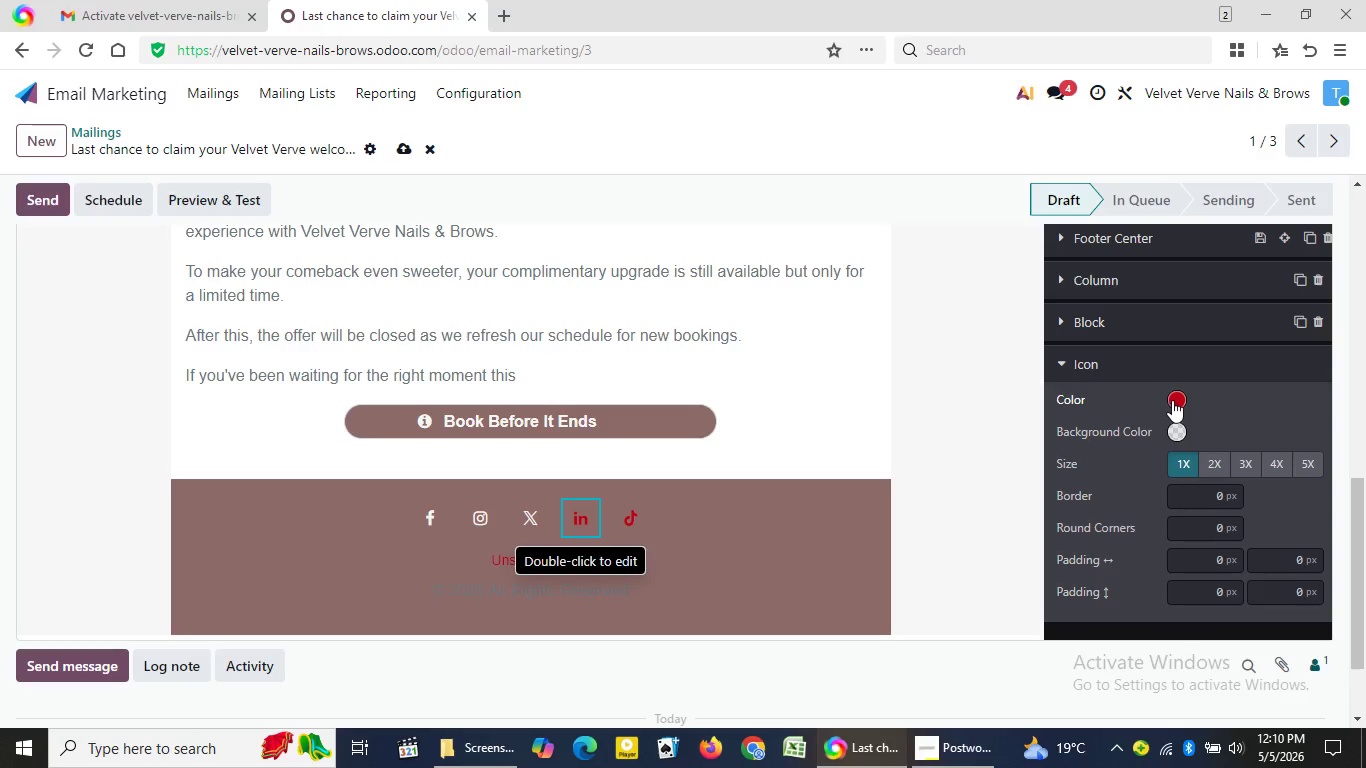 
left_click([1182, 397])
 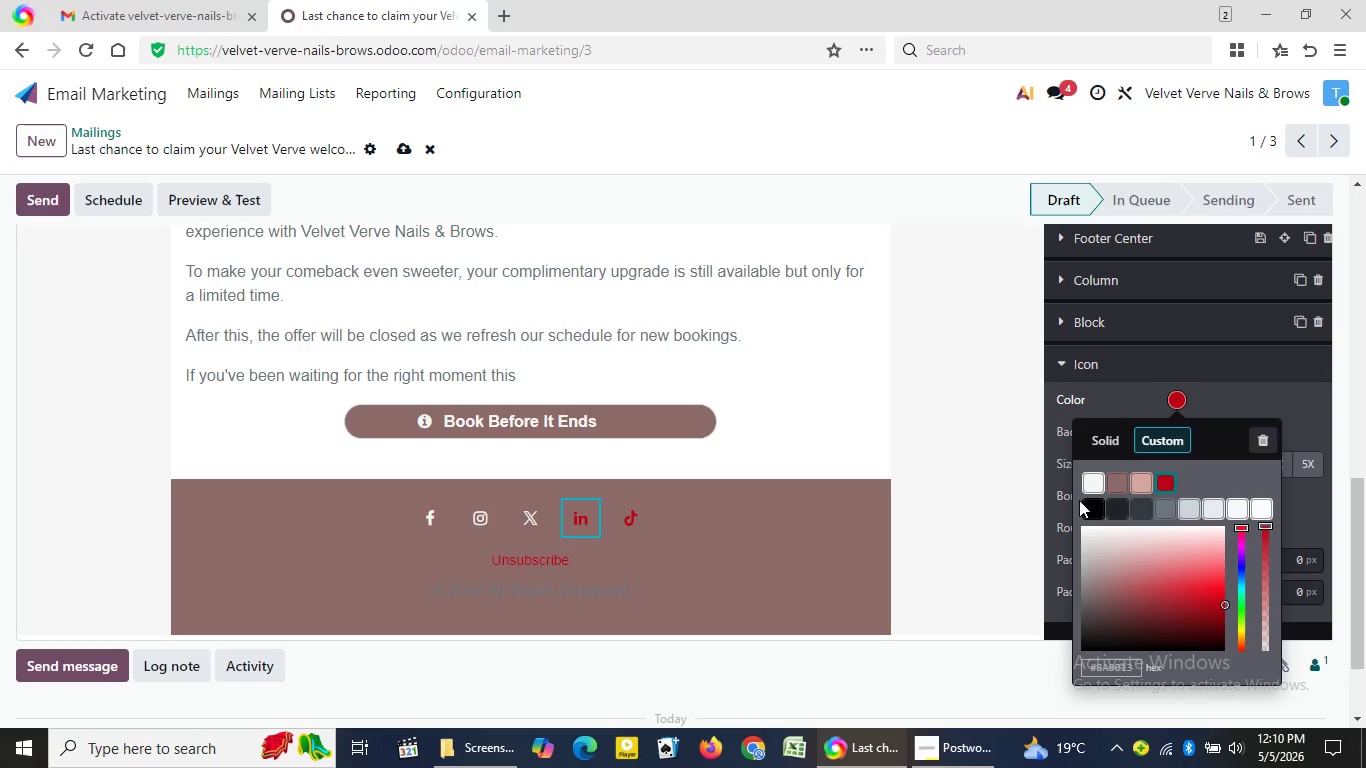 
left_click([1095, 471])
 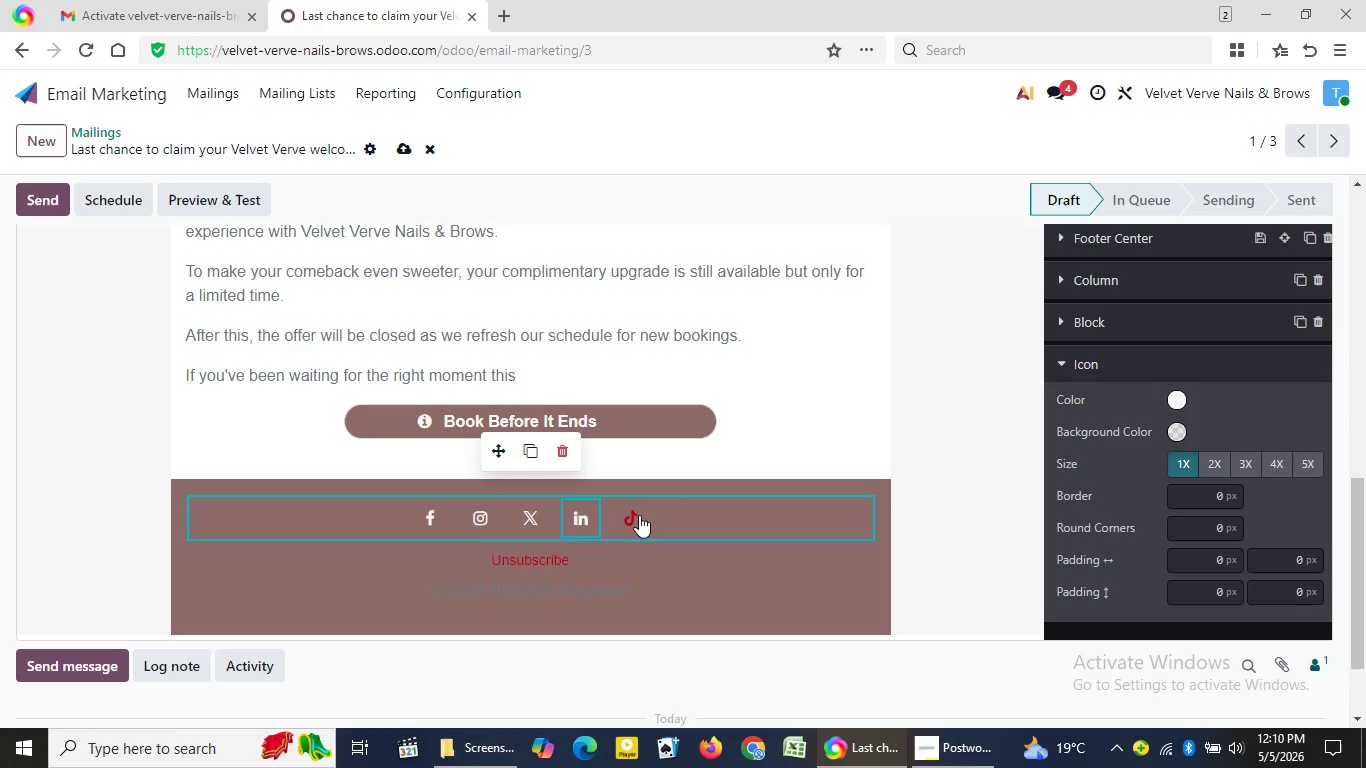 
left_click([639, 515])
 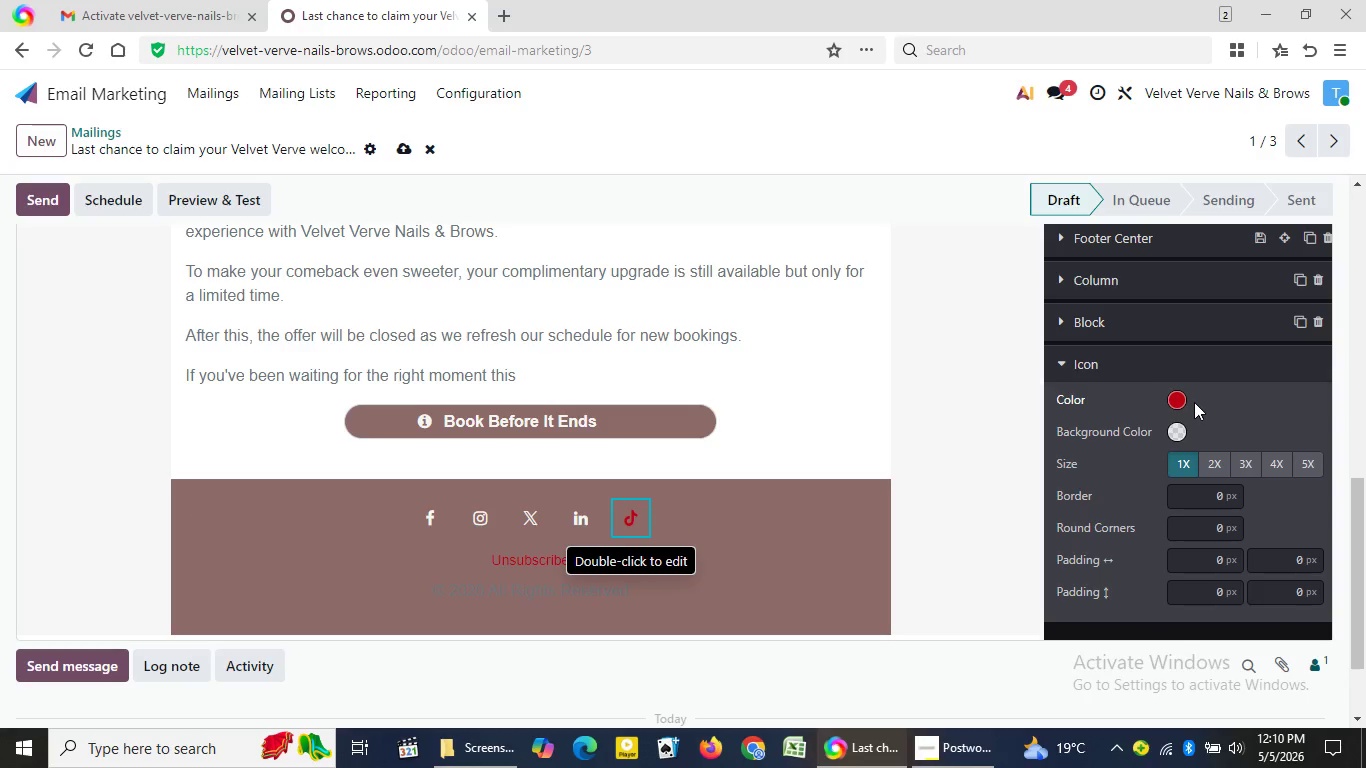 
left_click([1175, 399])
 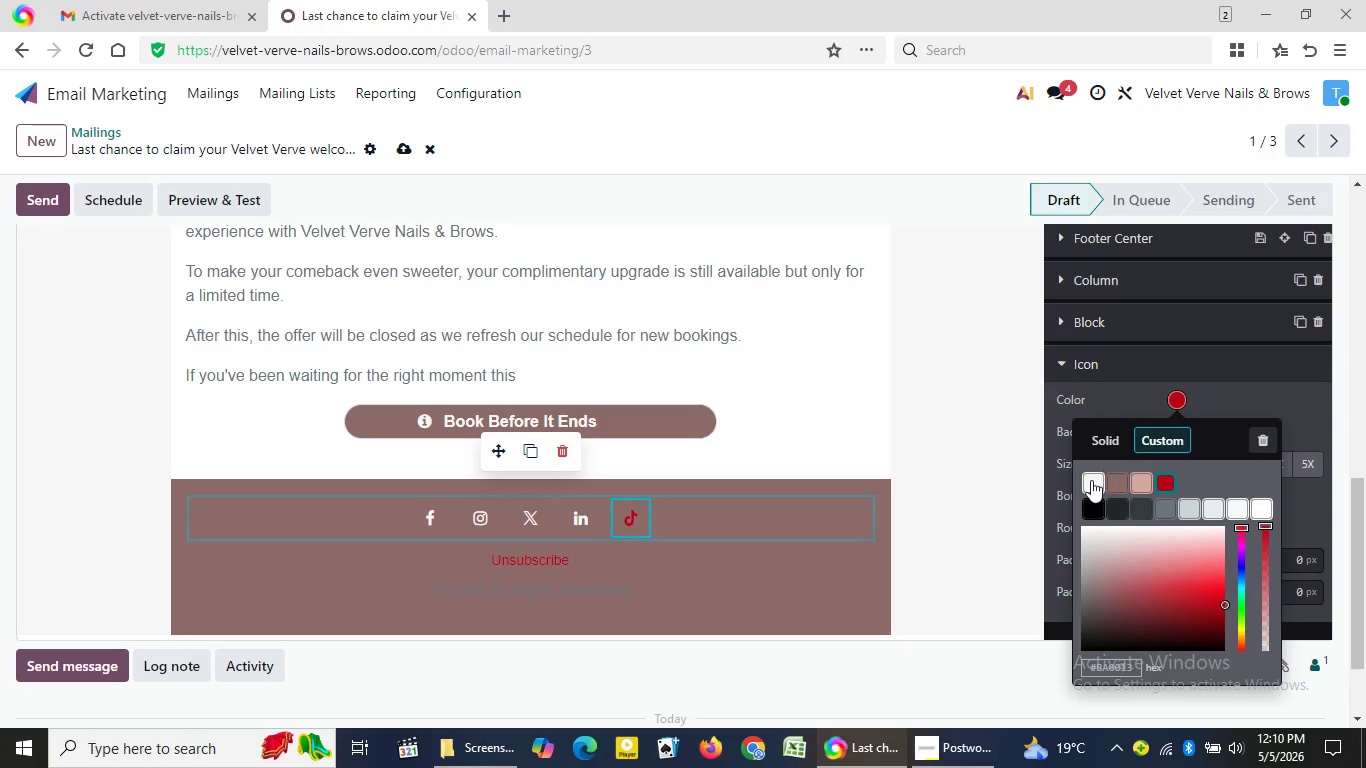 
left_click([1090, 480])
 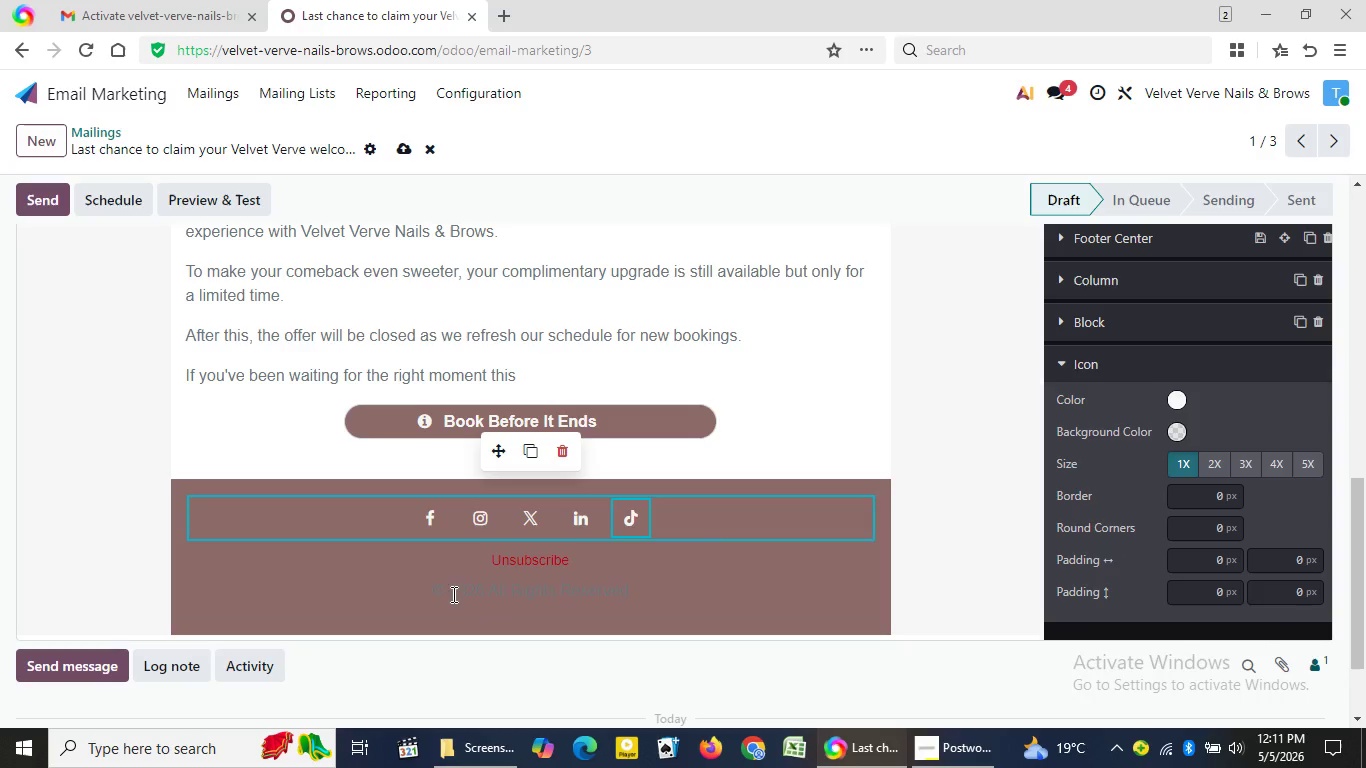 
left_click_drag(start_coordinate=[427, 593], to_coordinate=[665, 584])
 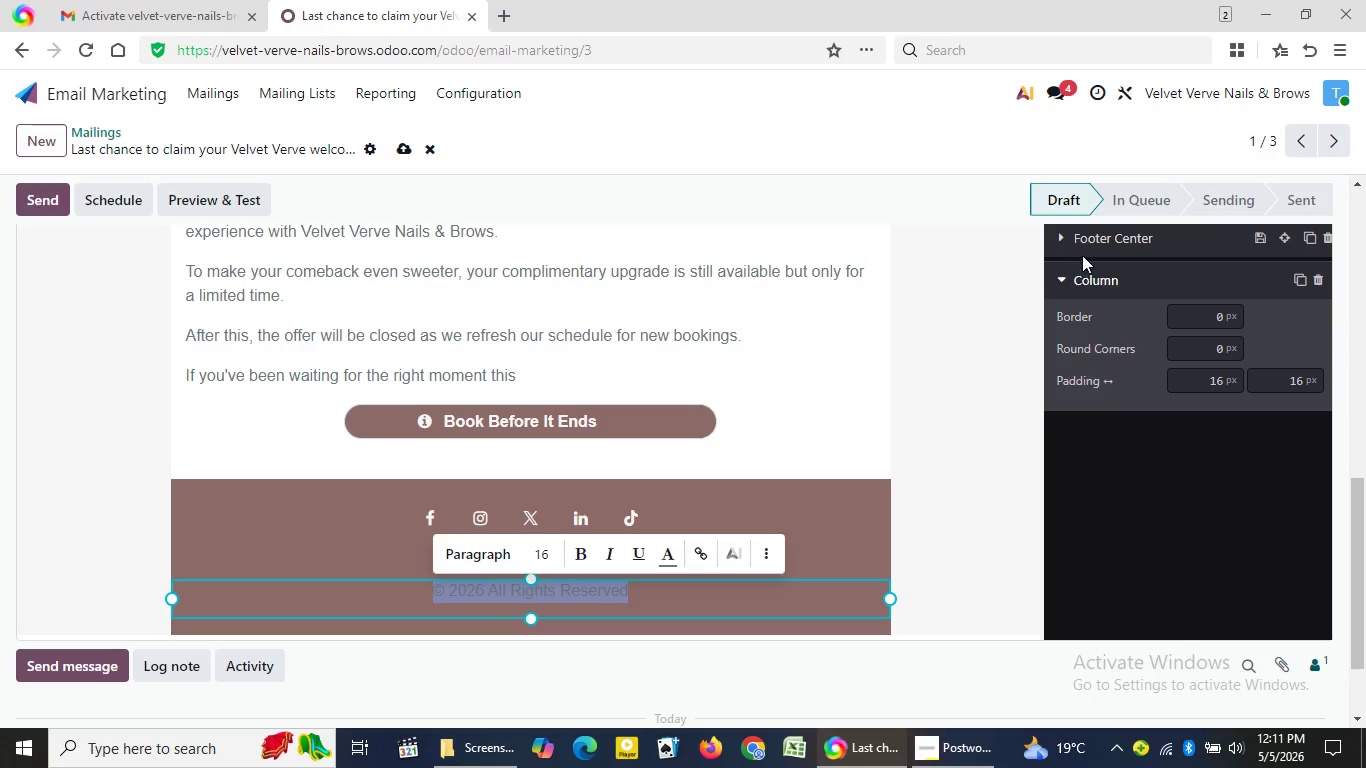 
left_click([1060, 239])
 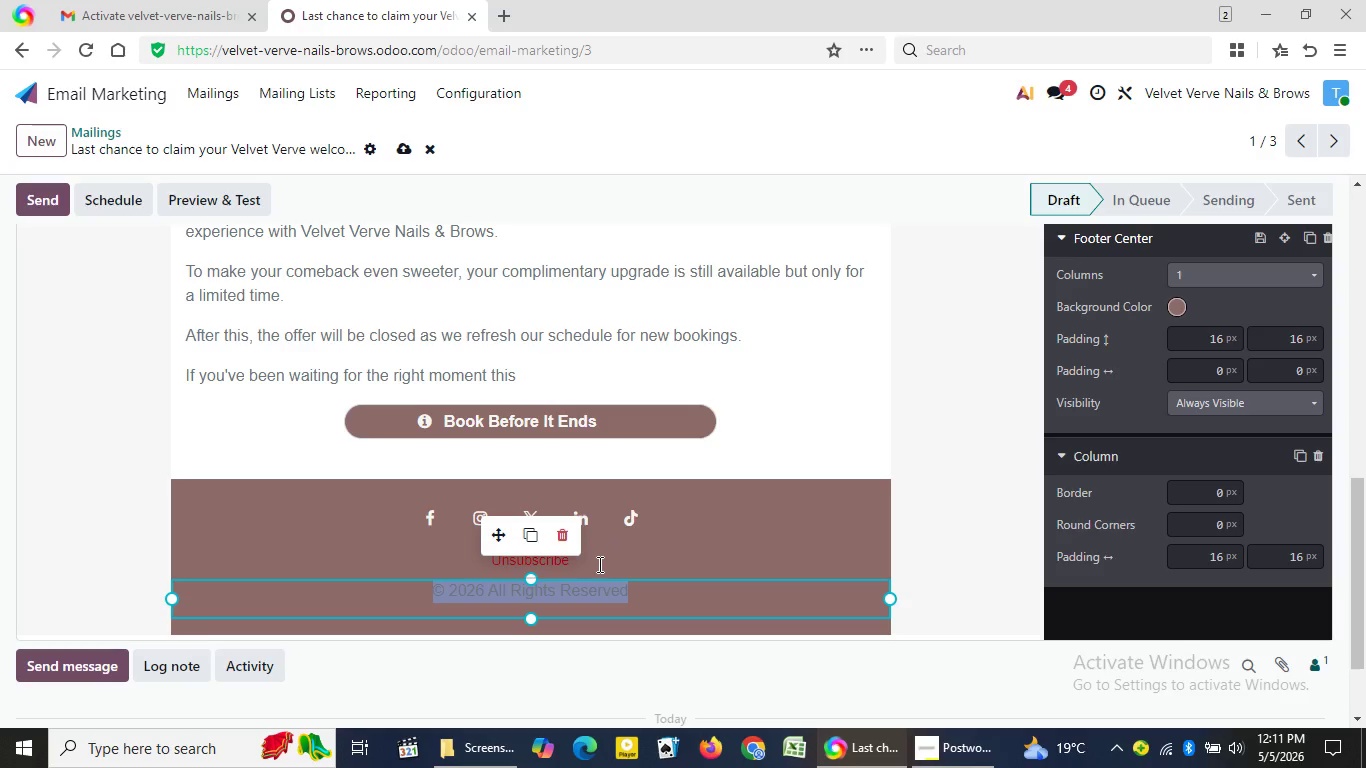 
wait(5.17)
 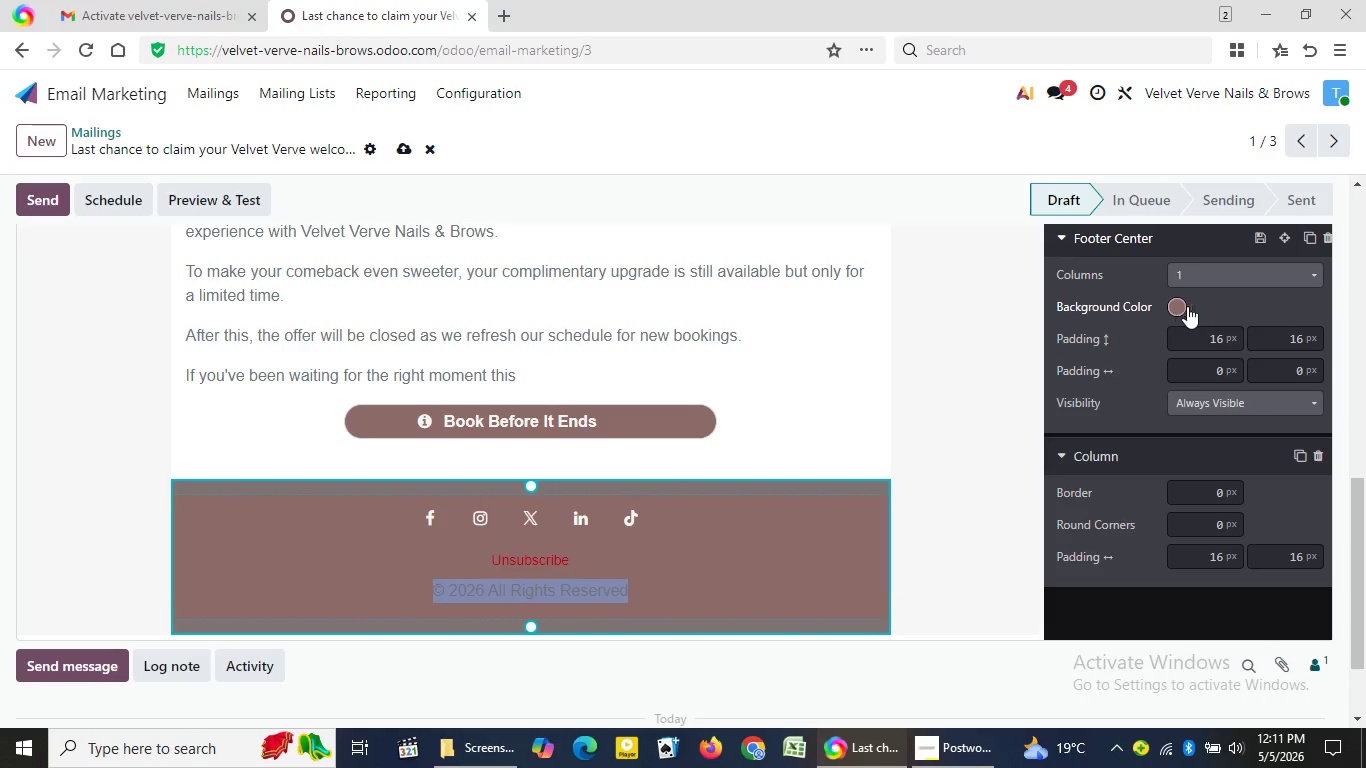 
left_click([955, 376])
 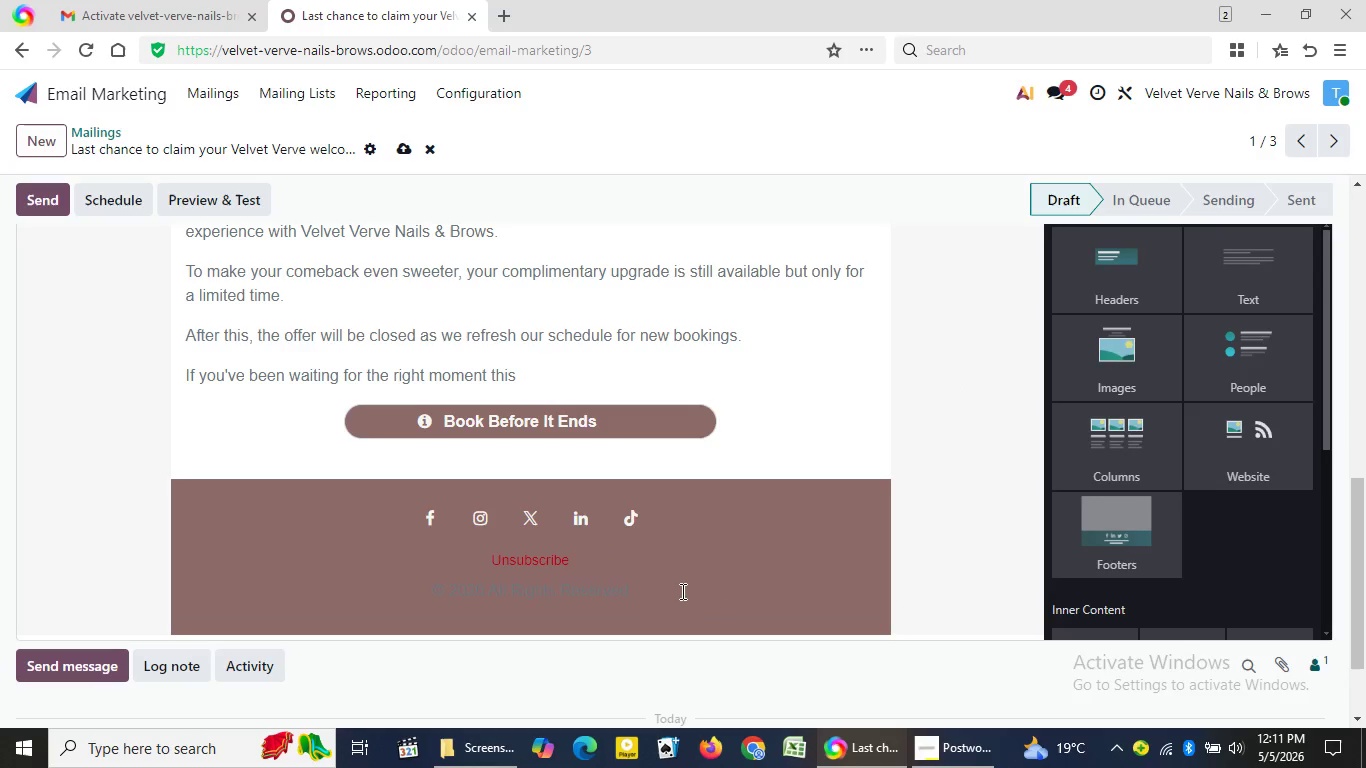 
left_click_drag(start_coordinate=[675, 587], to_coordinate=[408, 582])
 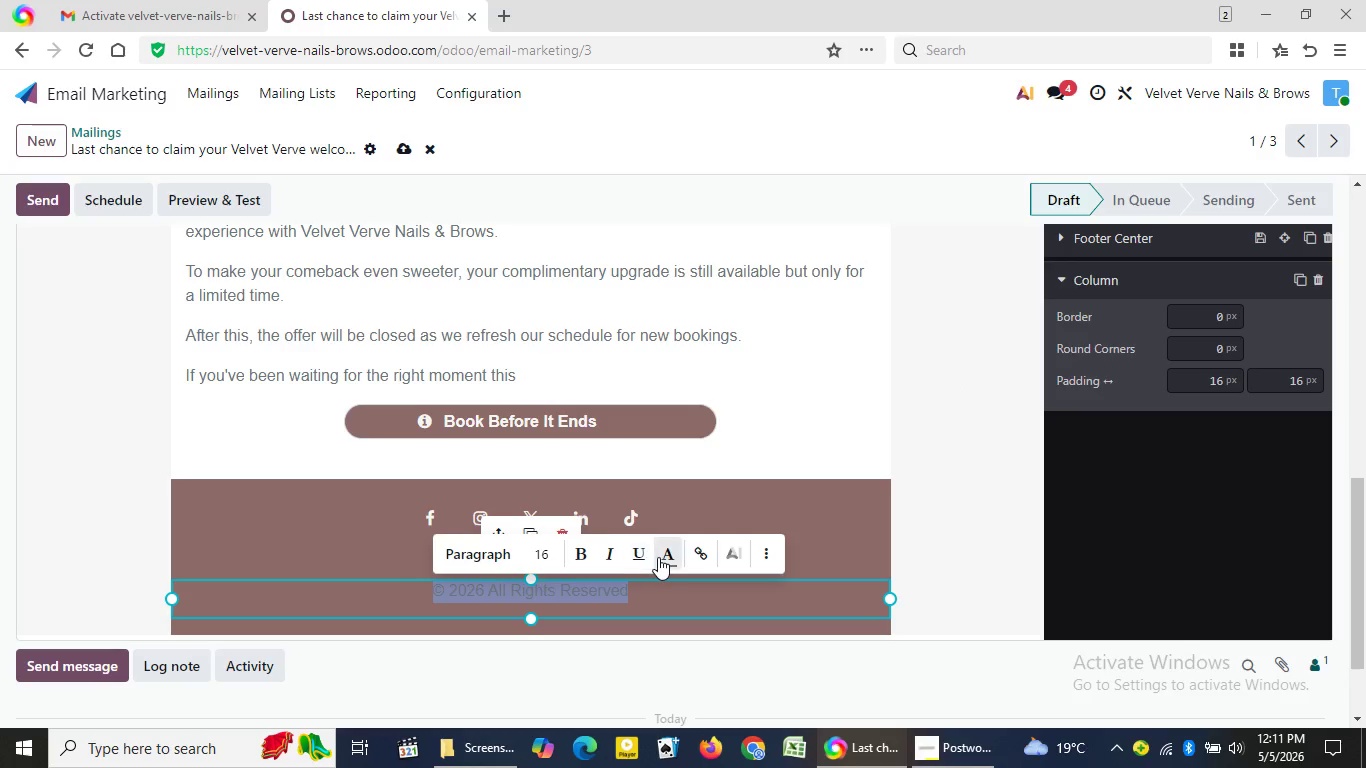 
left_click([665, 557])
 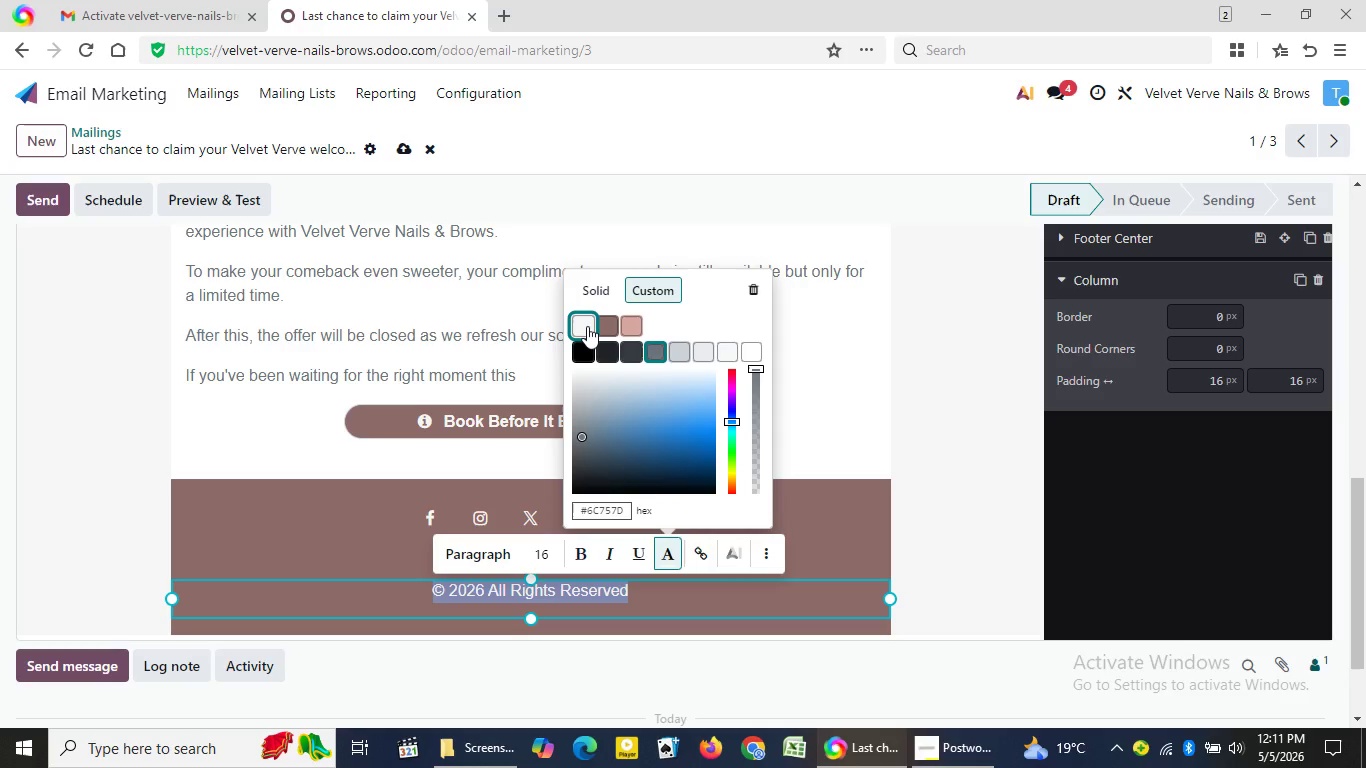 
left_click([587, 326])
 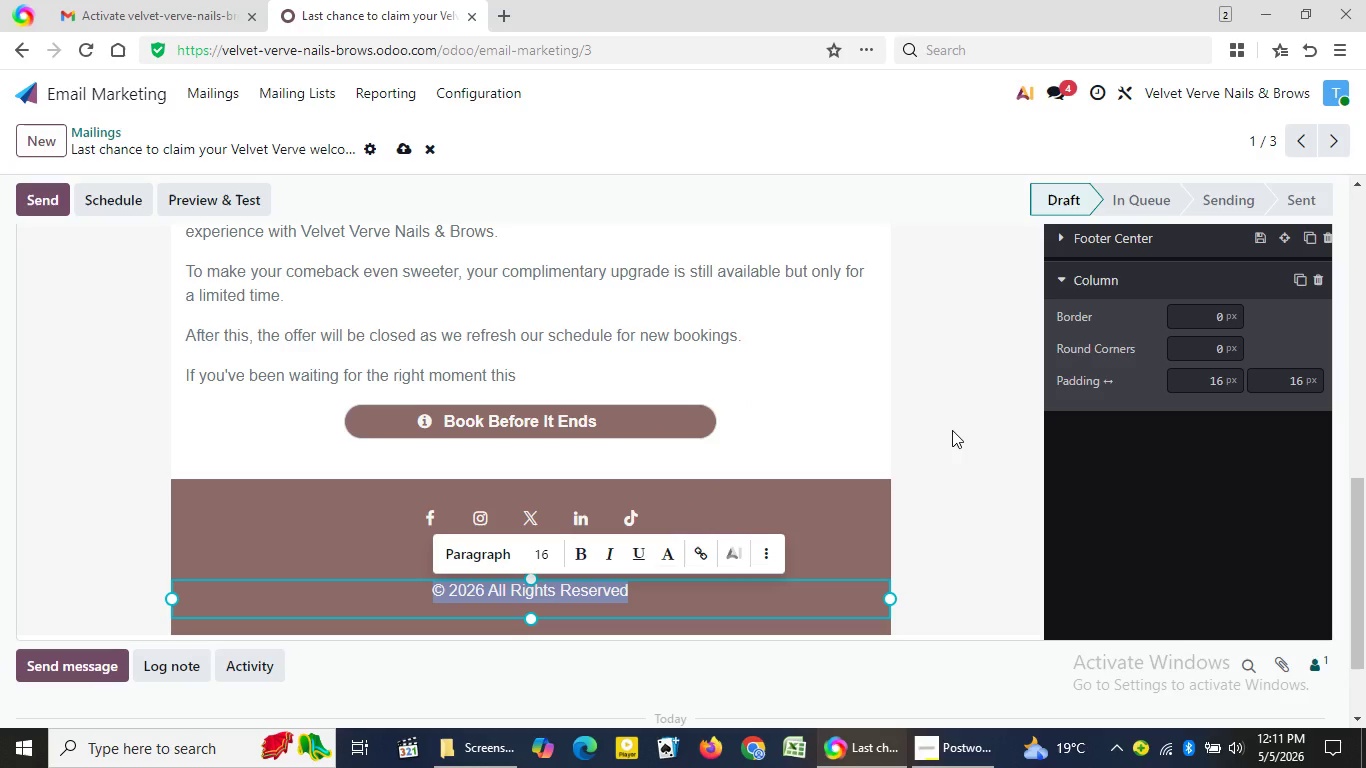 
left_click([952, 430])
 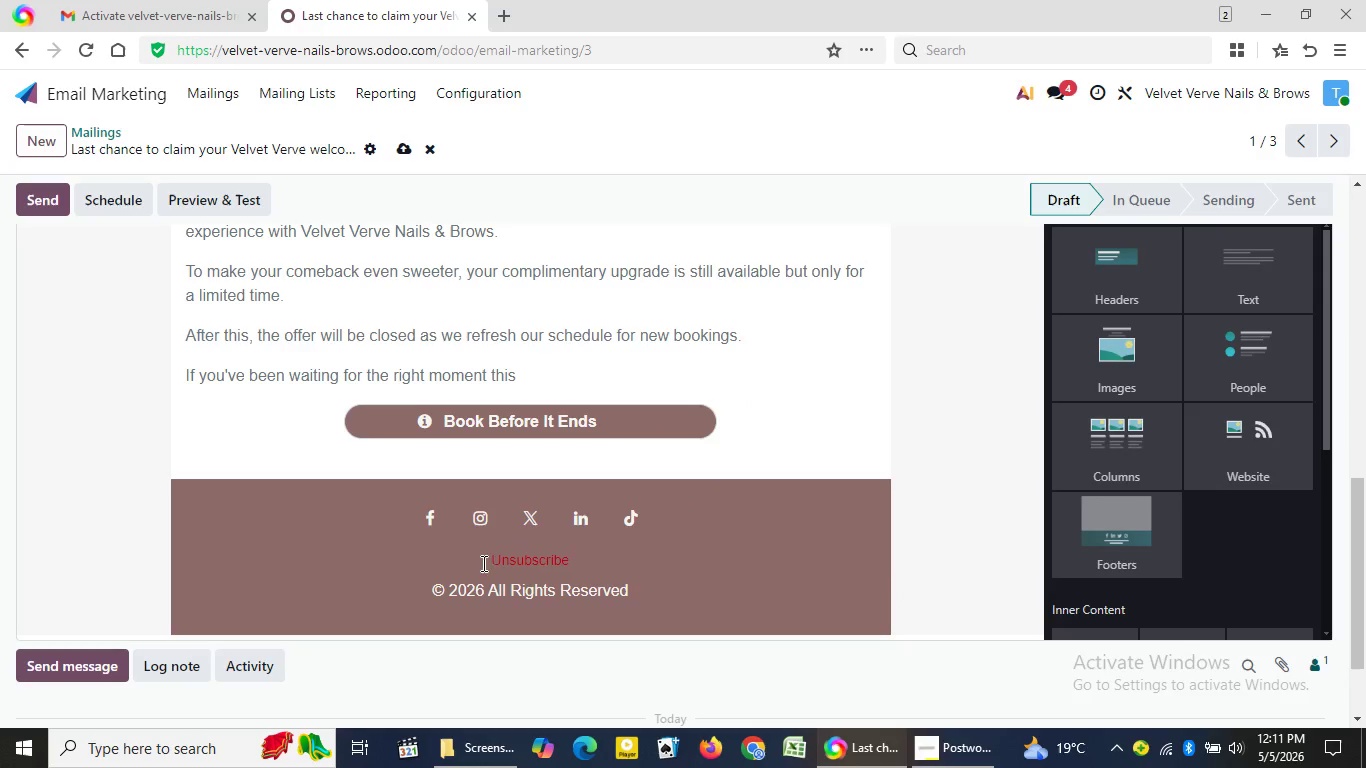 
left_click_drag(start_coordinate=[481, 563], to_coordinate=[573, 561])
 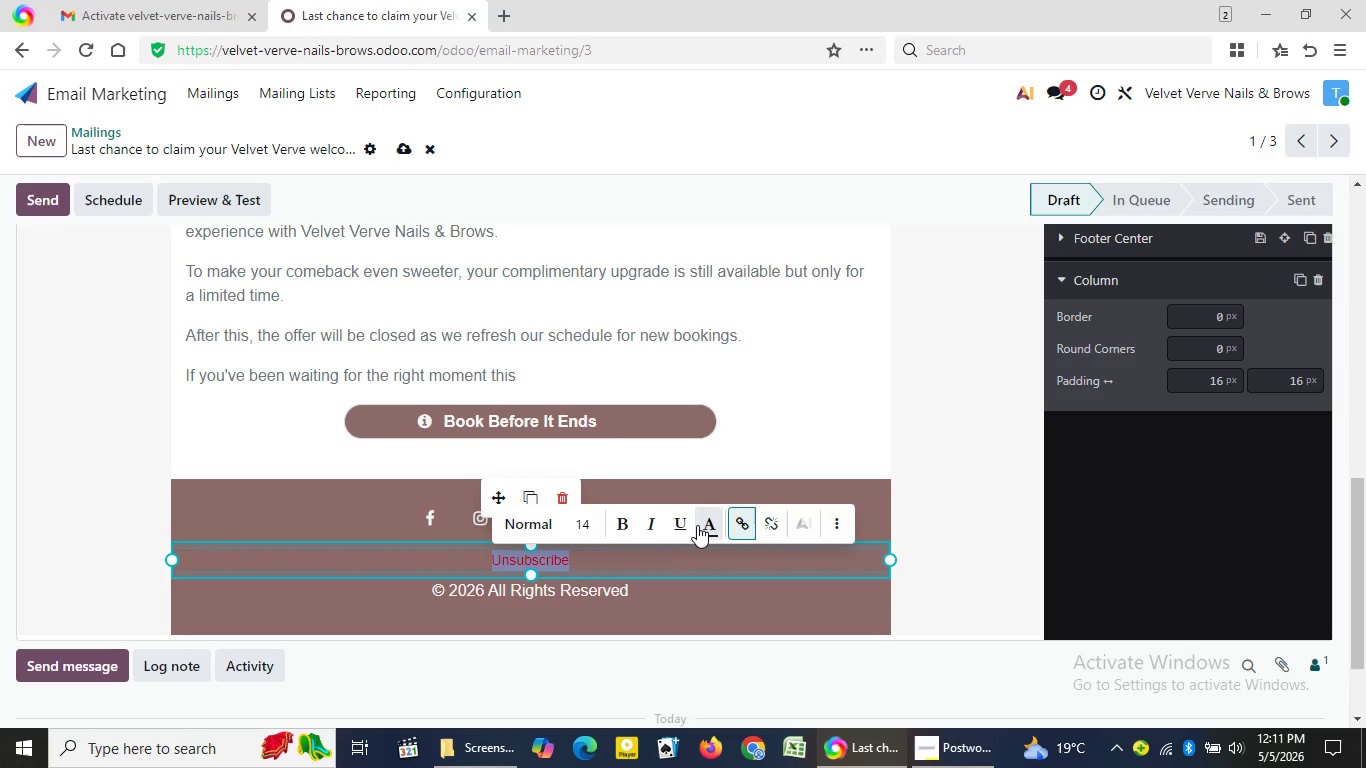 
left_click([705, 525])
 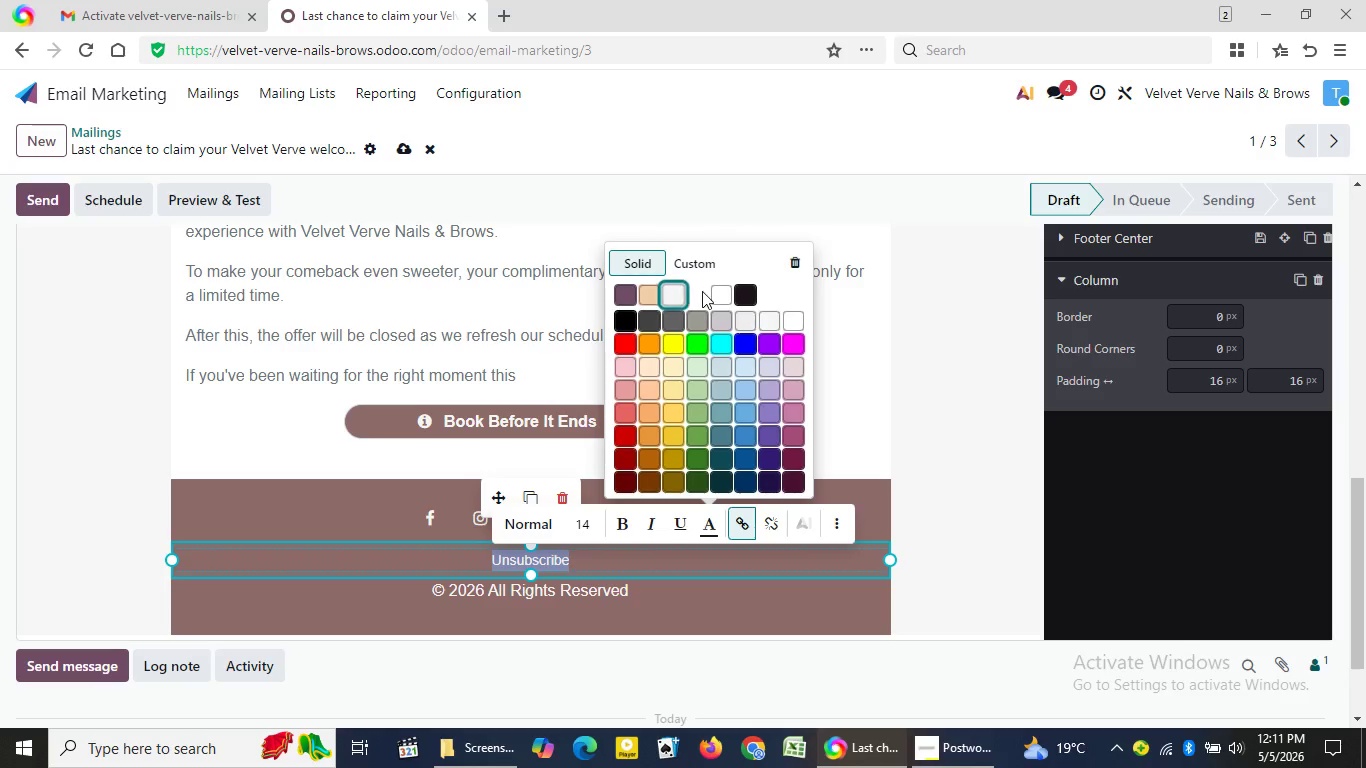 
left_click([726, 290])
 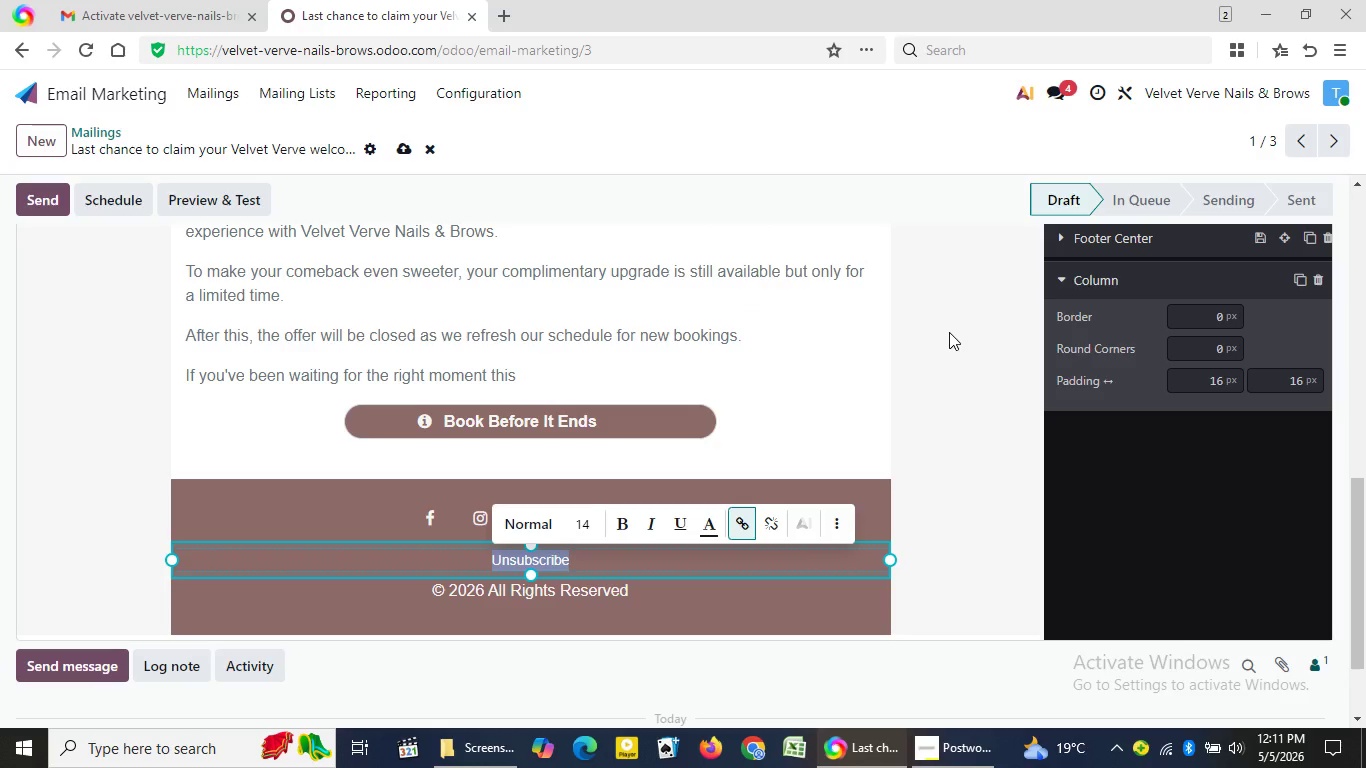 
left_click([949, 332])
 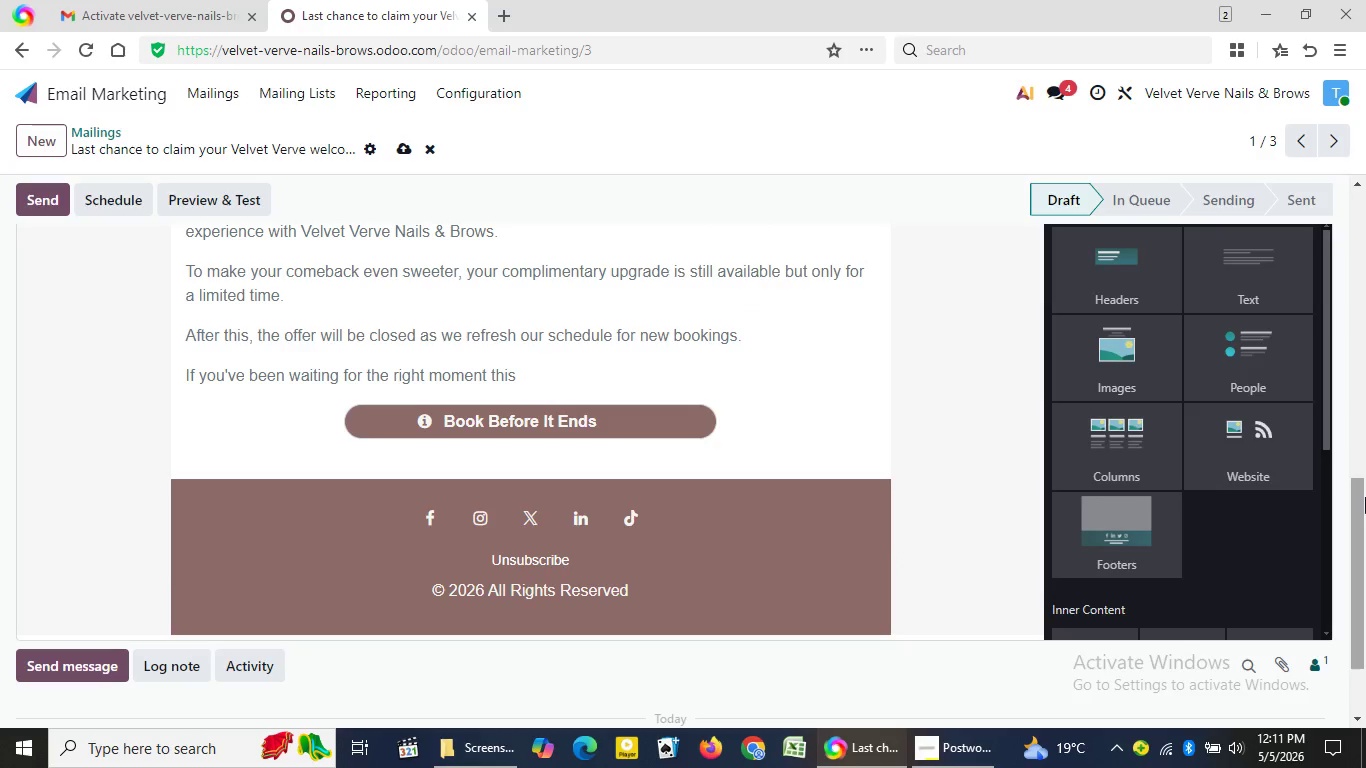 
left_click_drag(start_coordinate=[1365, 498], to_coordinate=[1349, 178])
 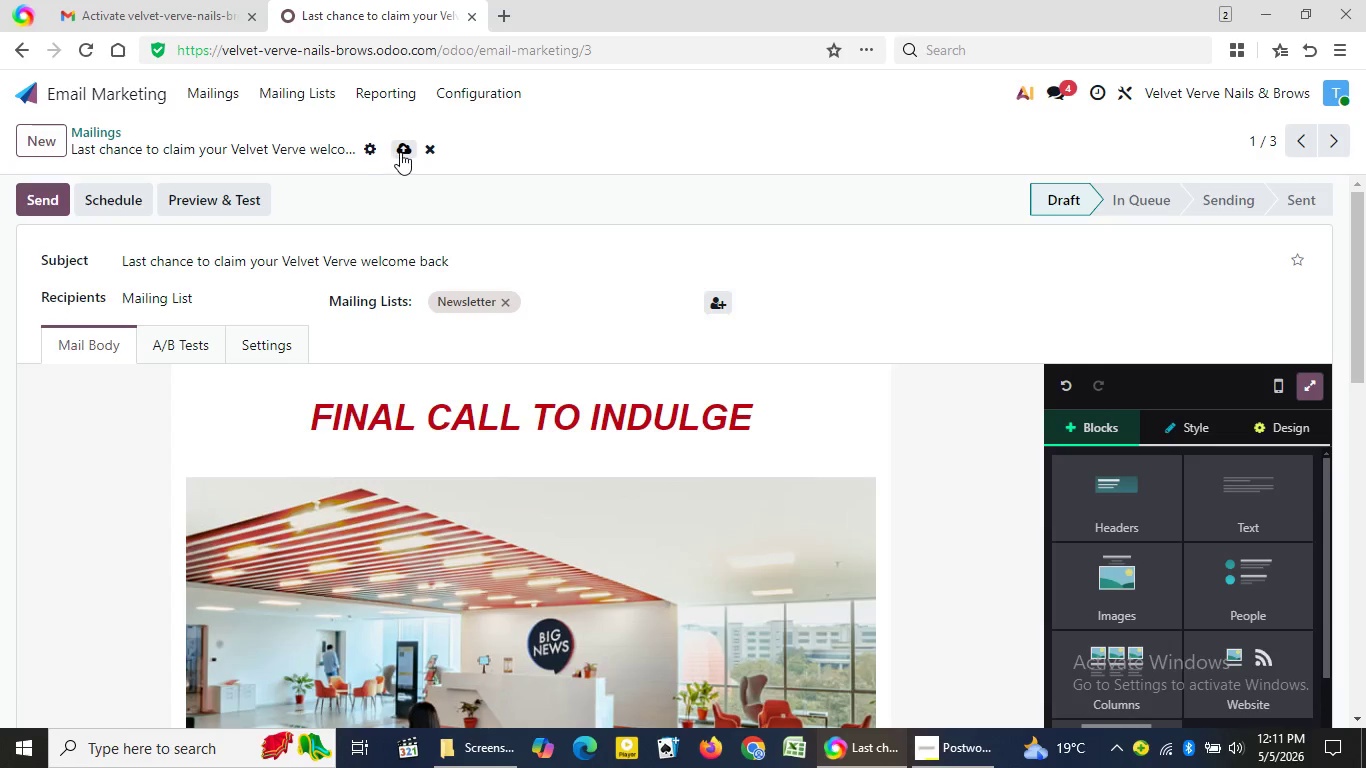 
left_click([402, 152])
 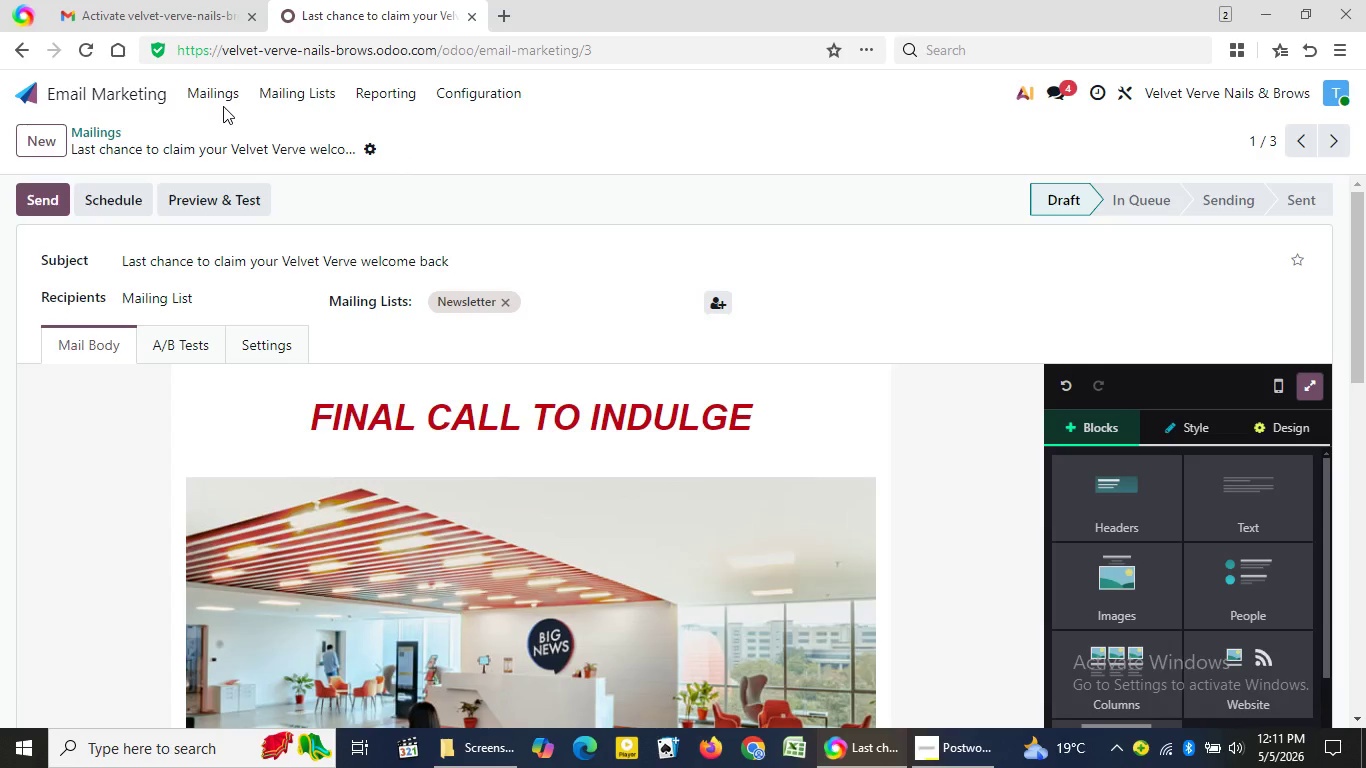 
left_click([215, 98])
 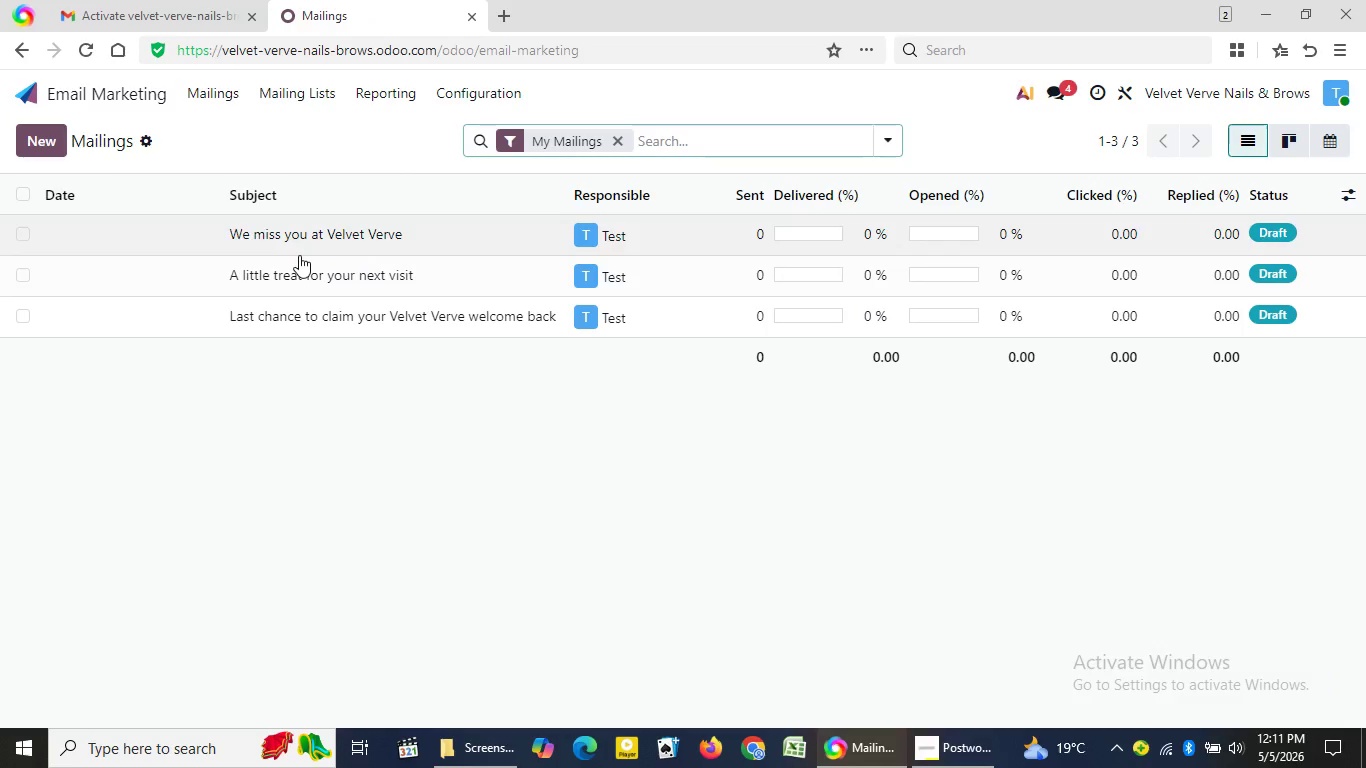 
left_click([337, 243])
 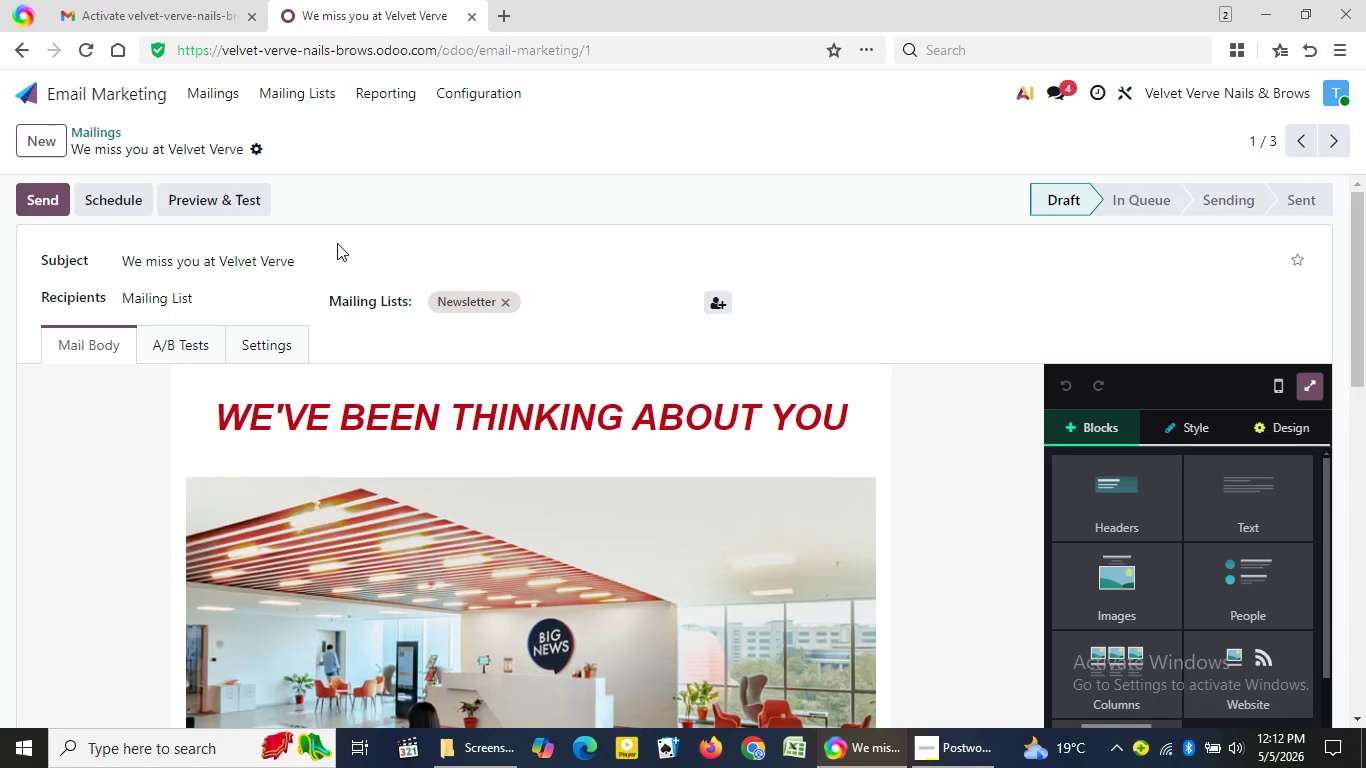 
wait(6.09)
 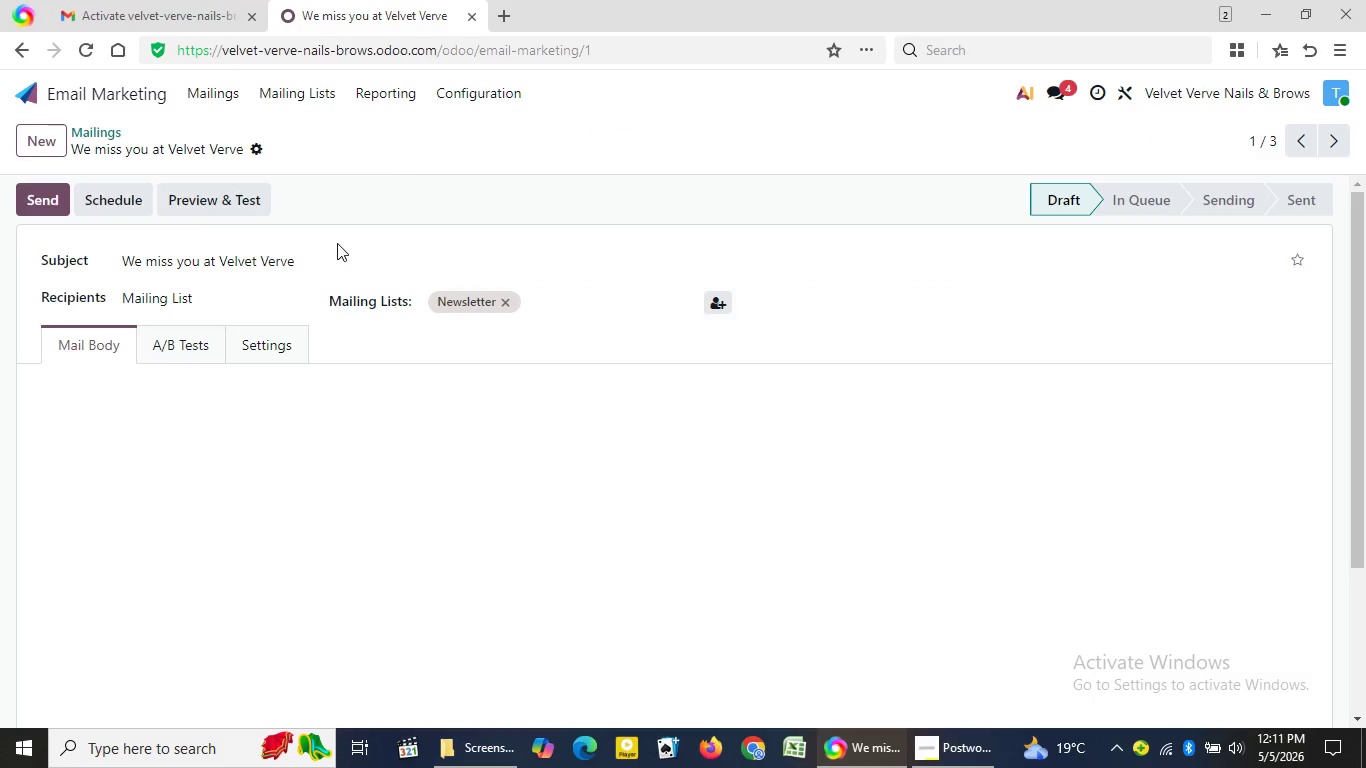 
left_click([207, 93])